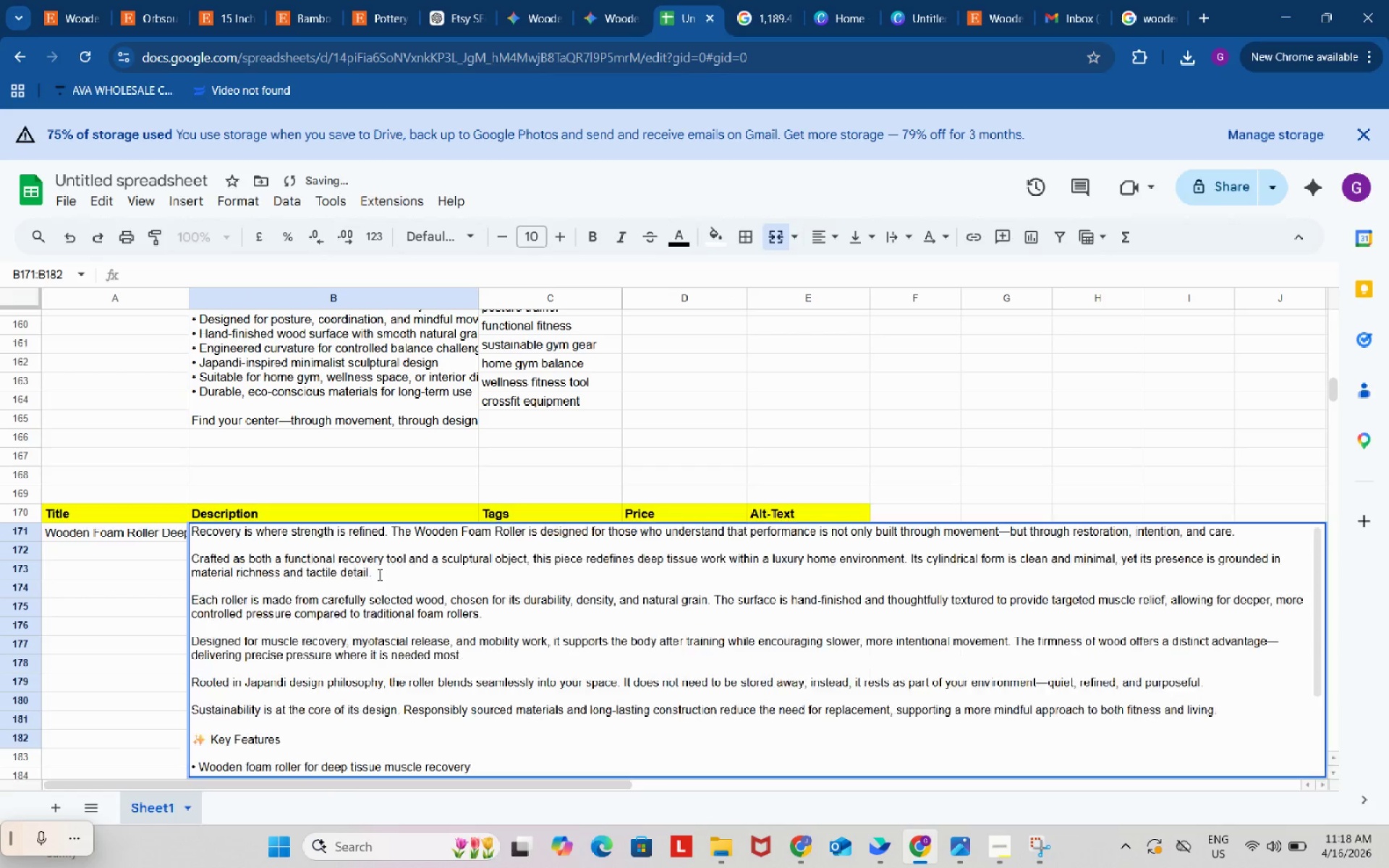 
key(Control+V)
 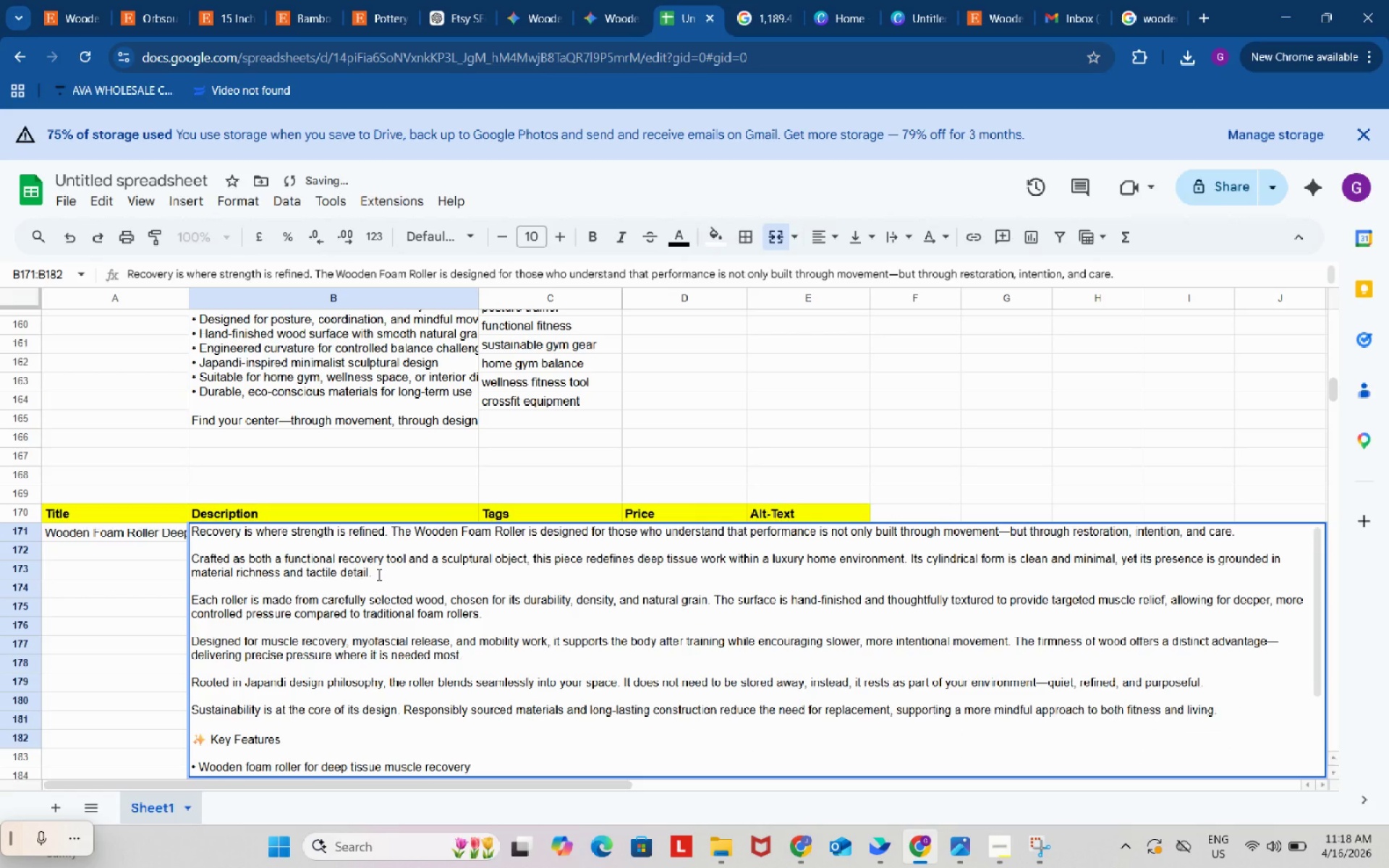 
scroll: coordinate [378, 572], scroll_direction: down, amount: 6.0
 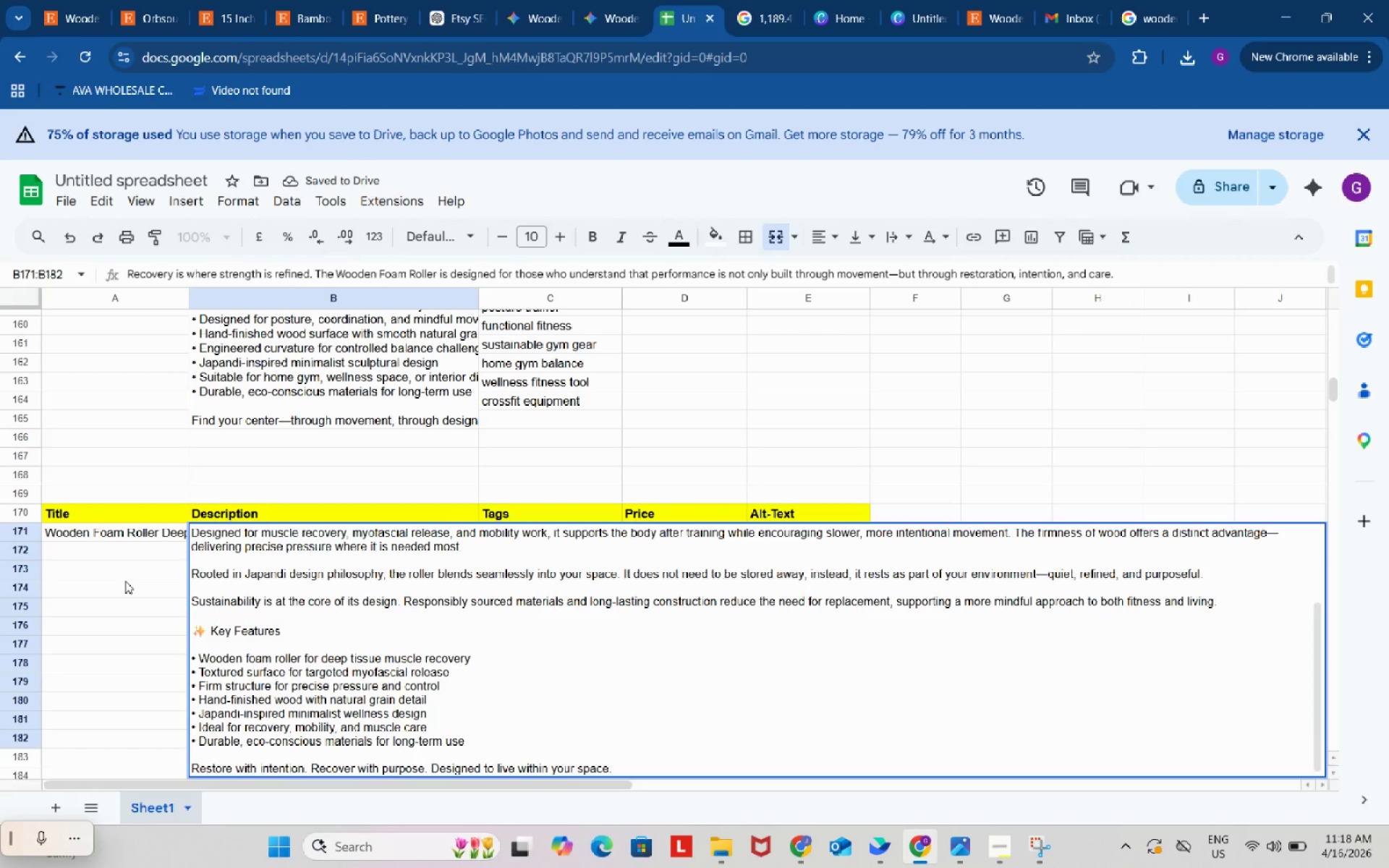 
left_click([125, 581])
 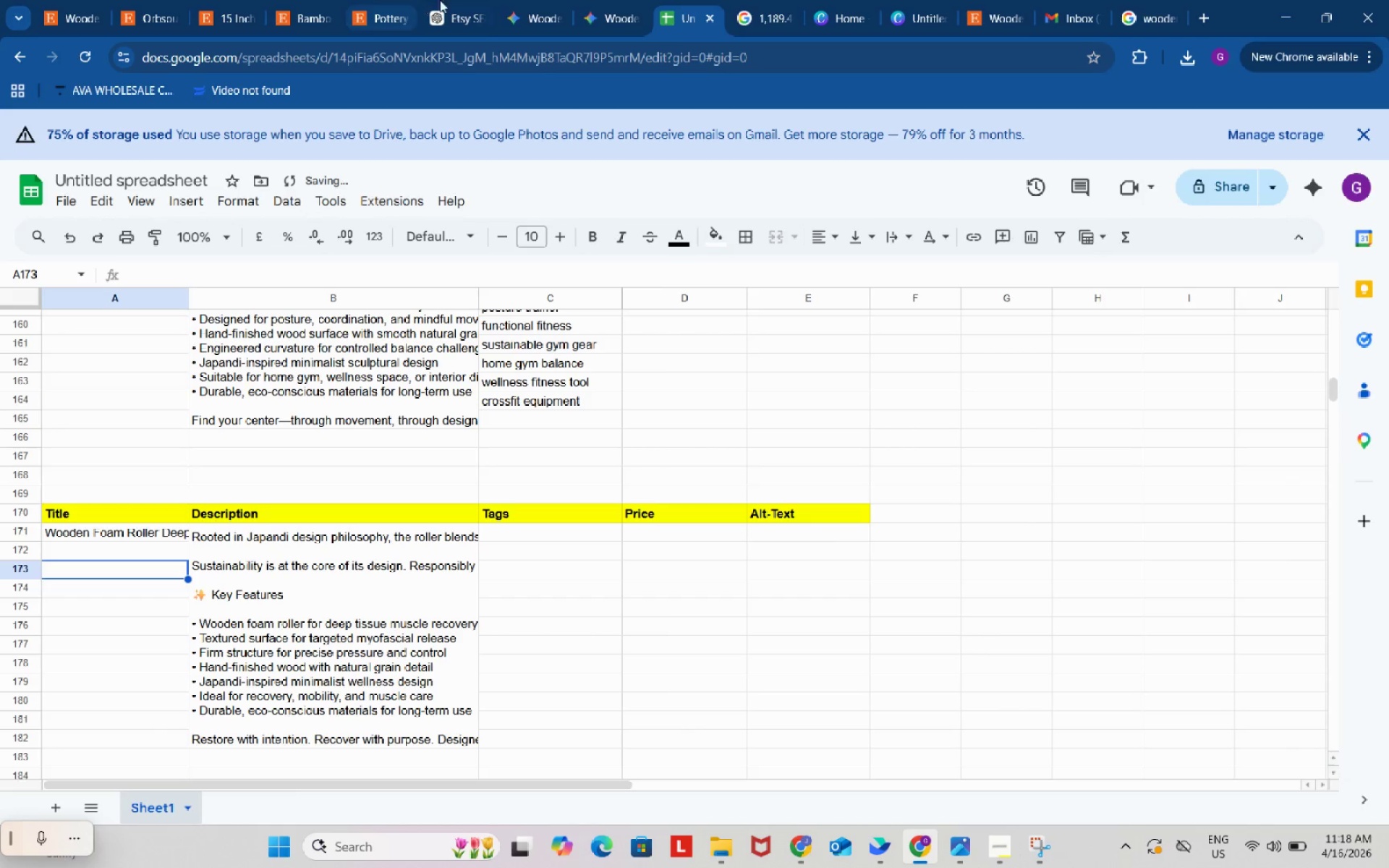 
left_click([483, 0])
 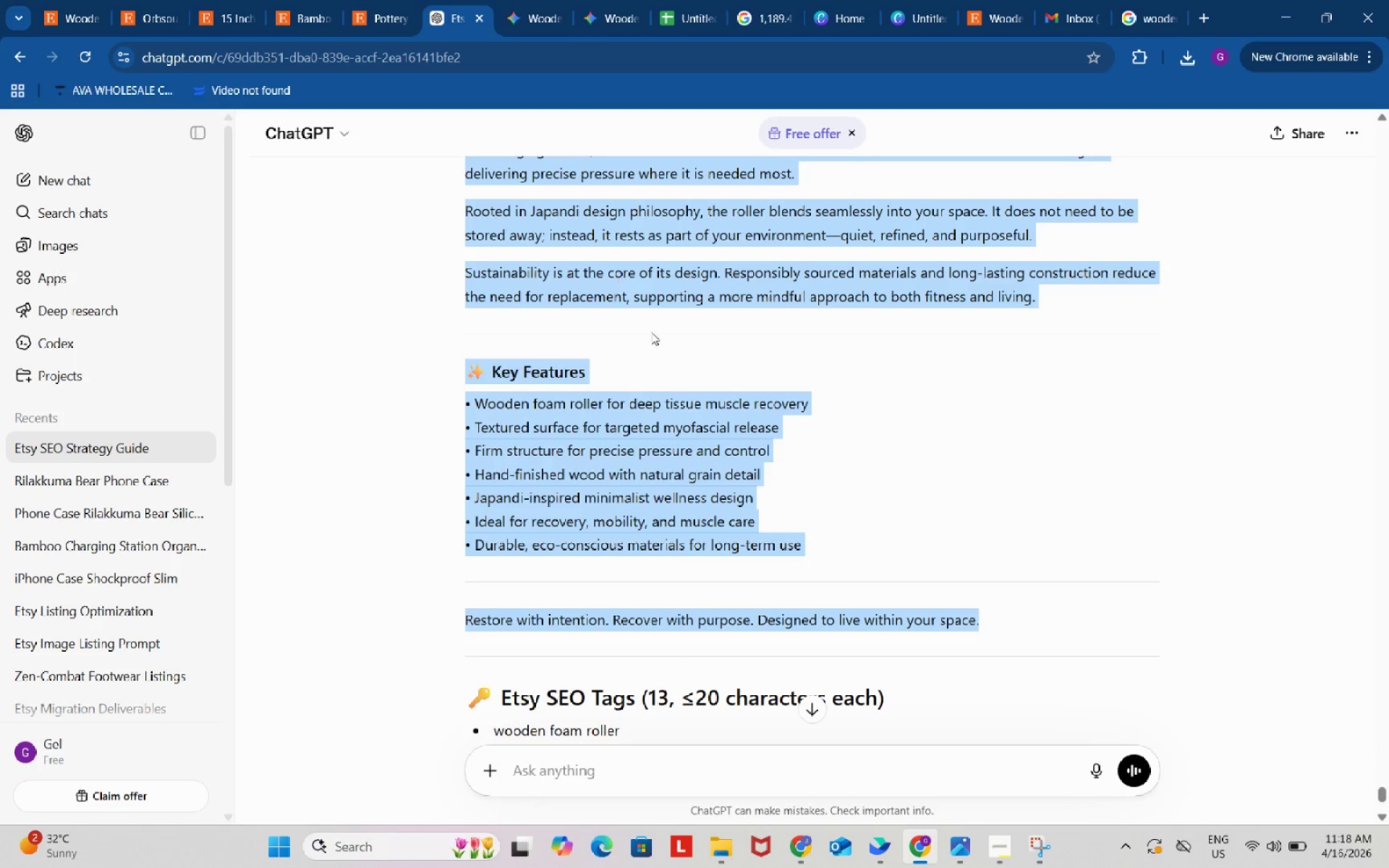 
scroll: coordinate [653, 438], scroll_direction: down, amount: 3.0
 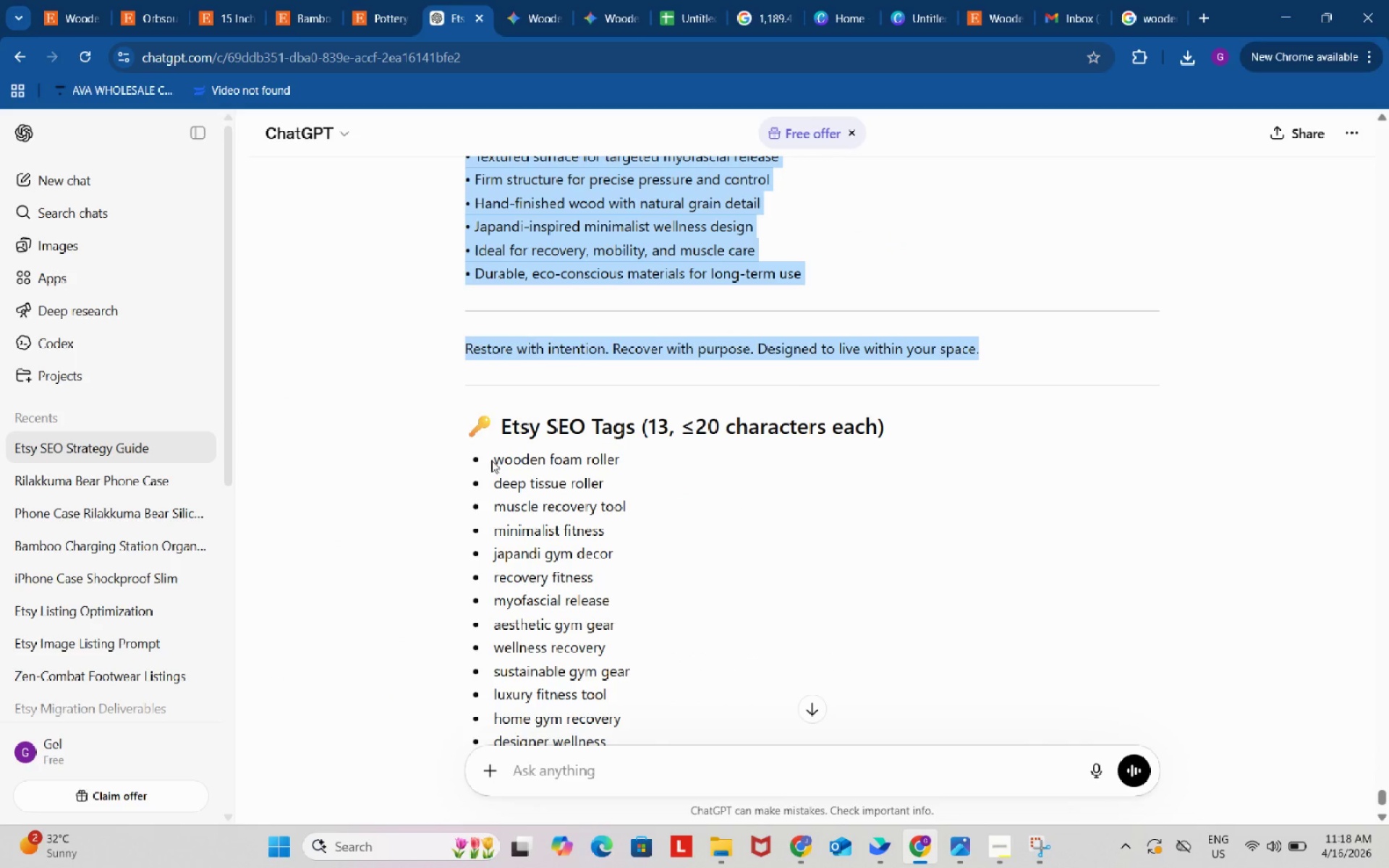 
left_click_drag(start_coordinate=[491, 460], to_coordinate=[620, 460])
 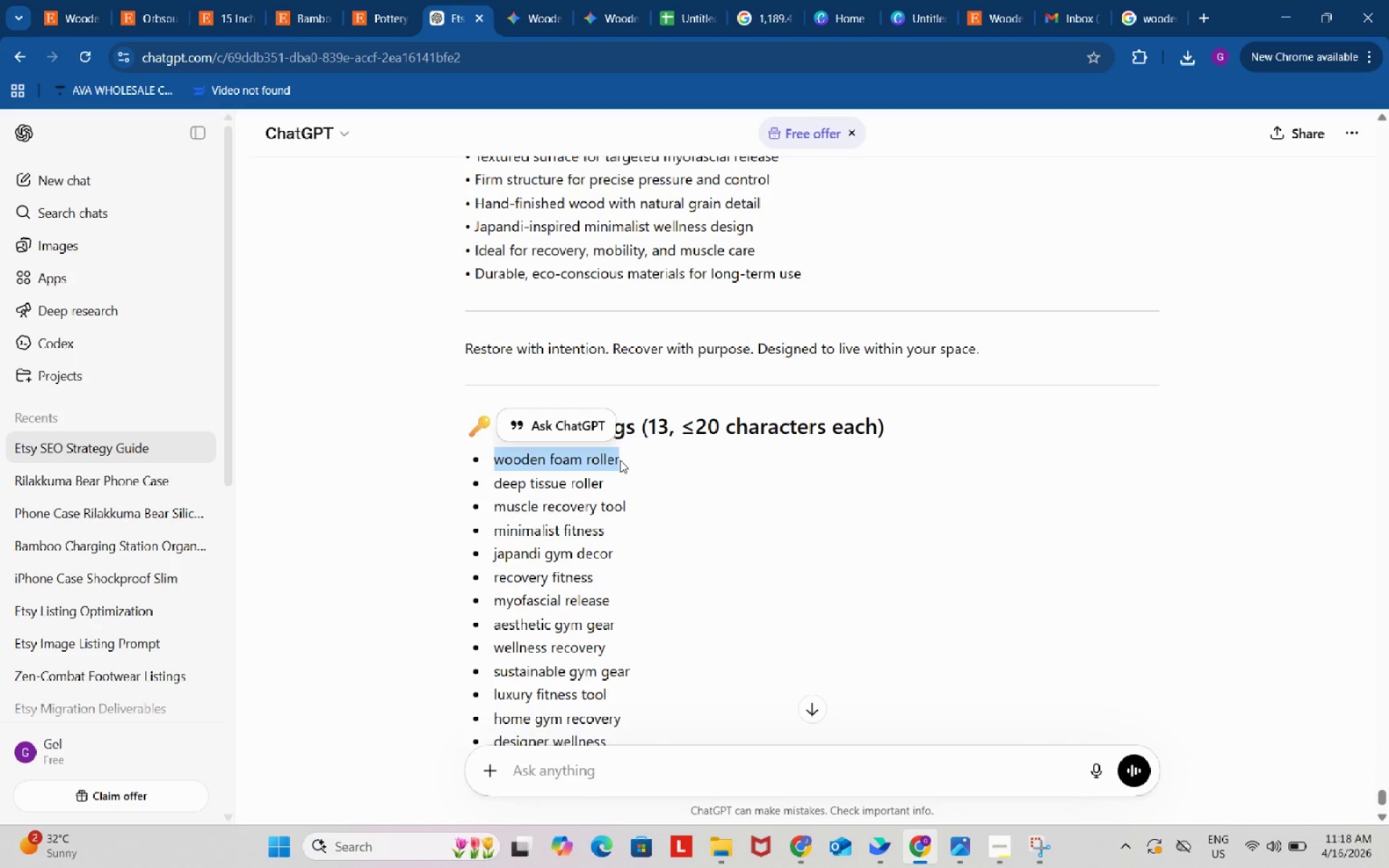 
key(Control+ControlLeft)
 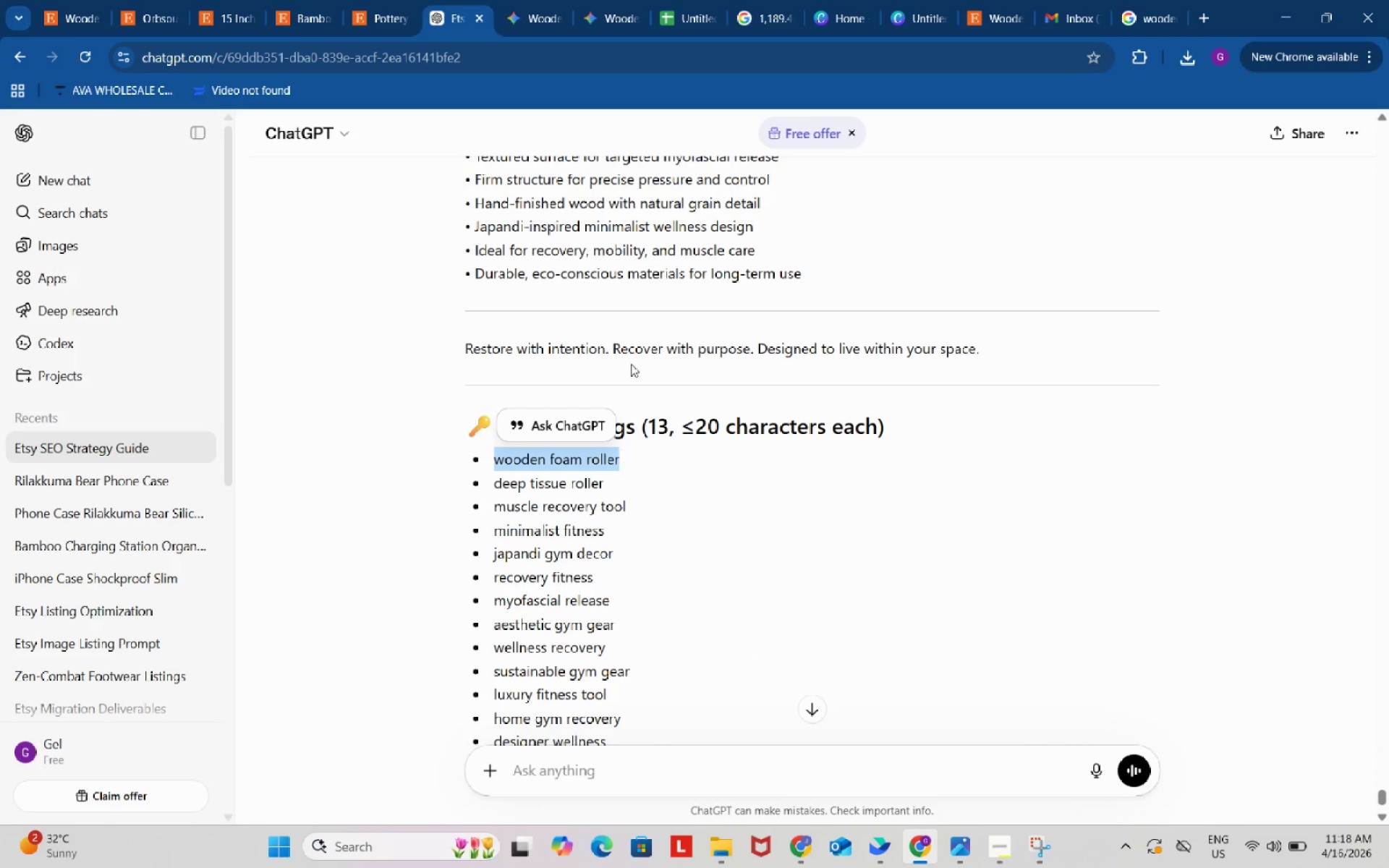 
key(Control+C)
 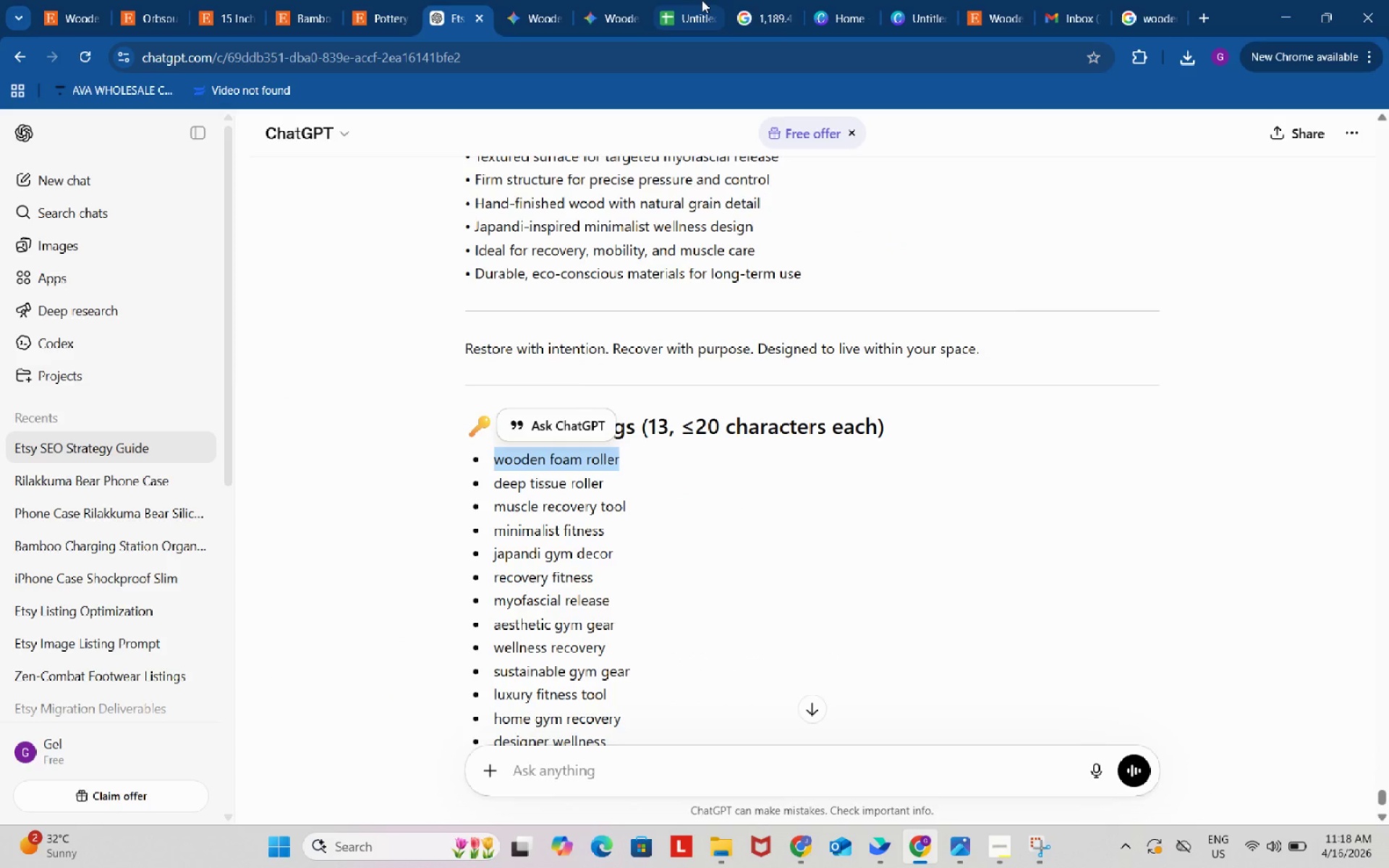 
left_click([702, 0])
 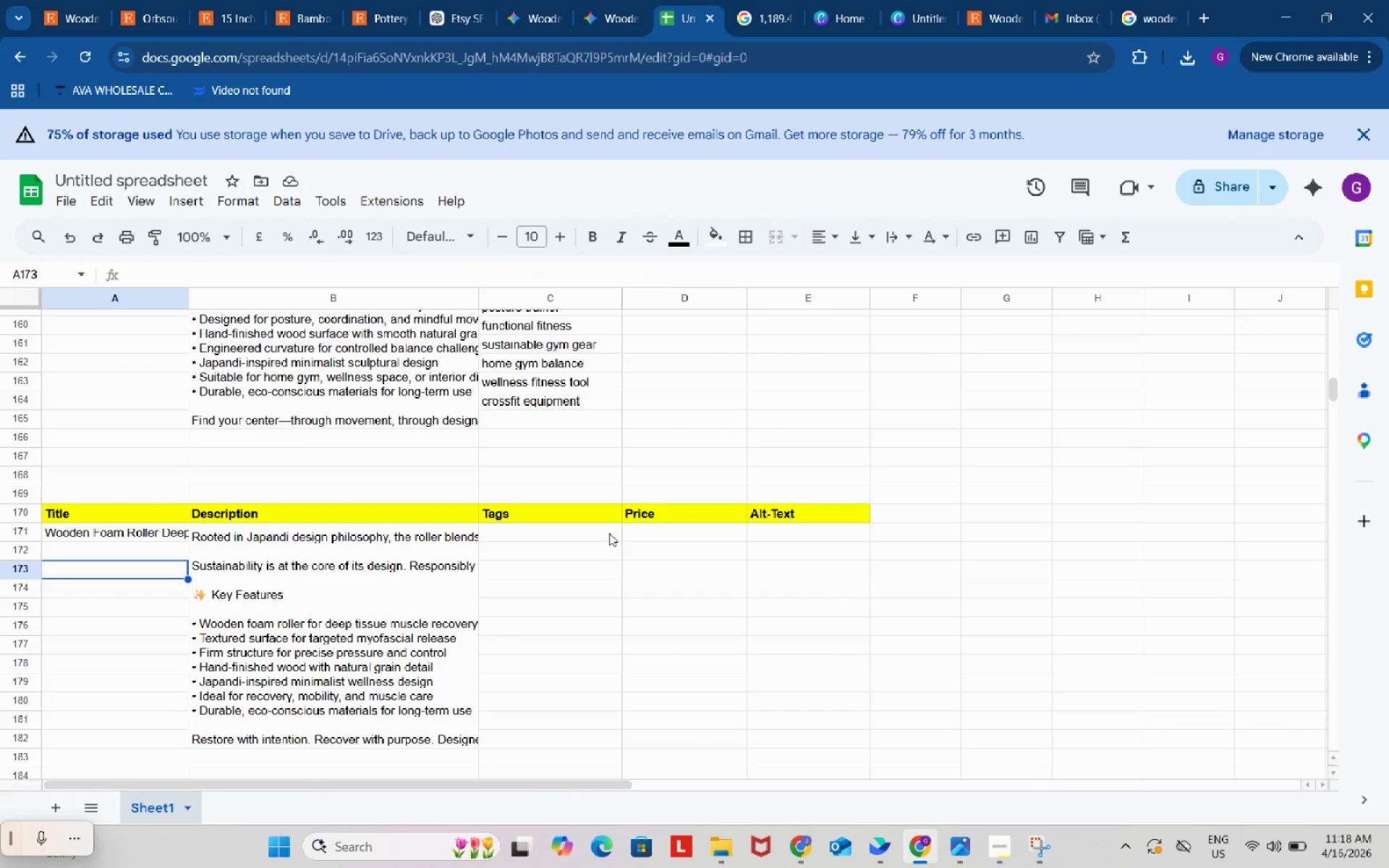 
double_click([609, 533])
 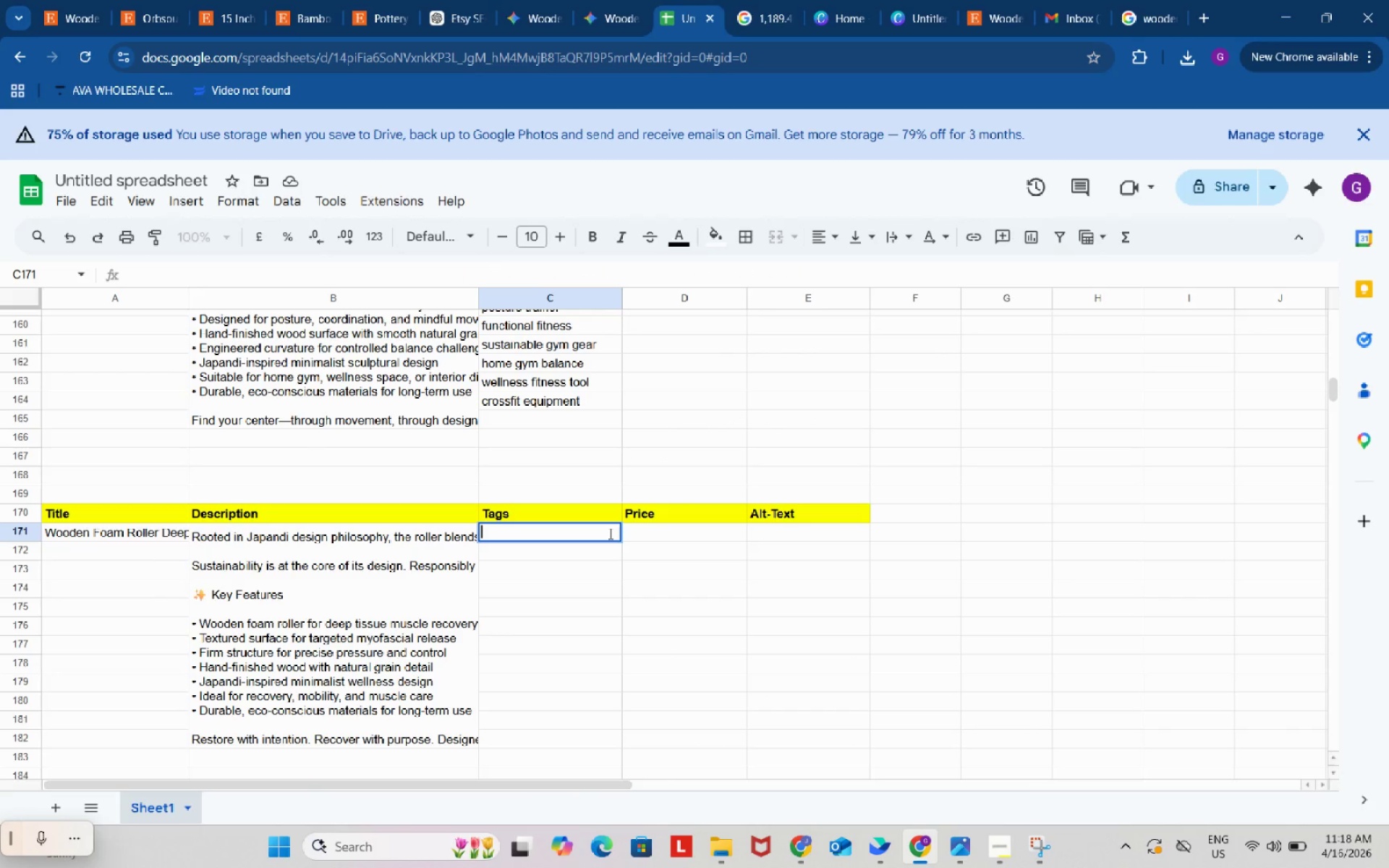 
key(Control+ControlLeft)
 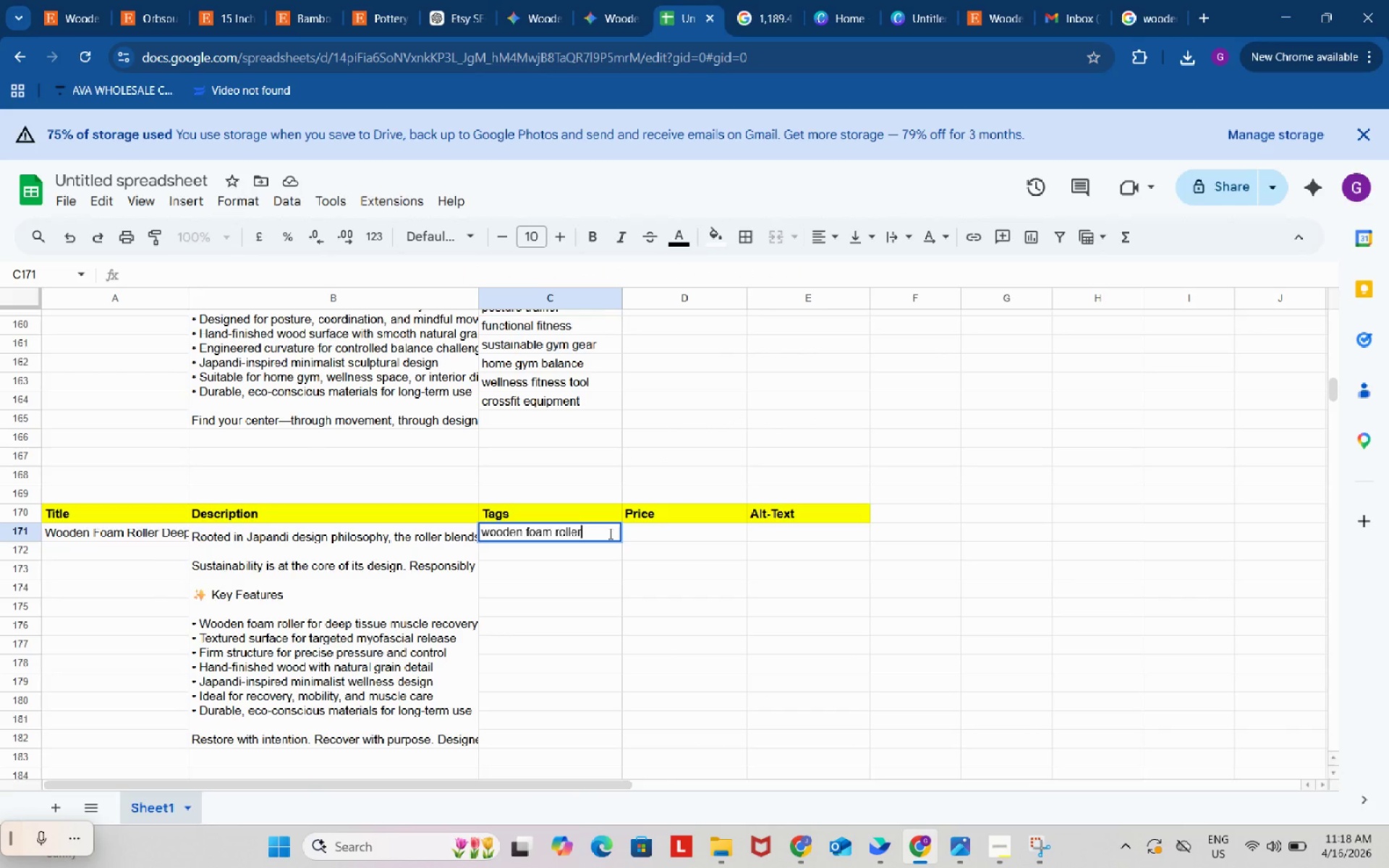 
key(Control+V)
 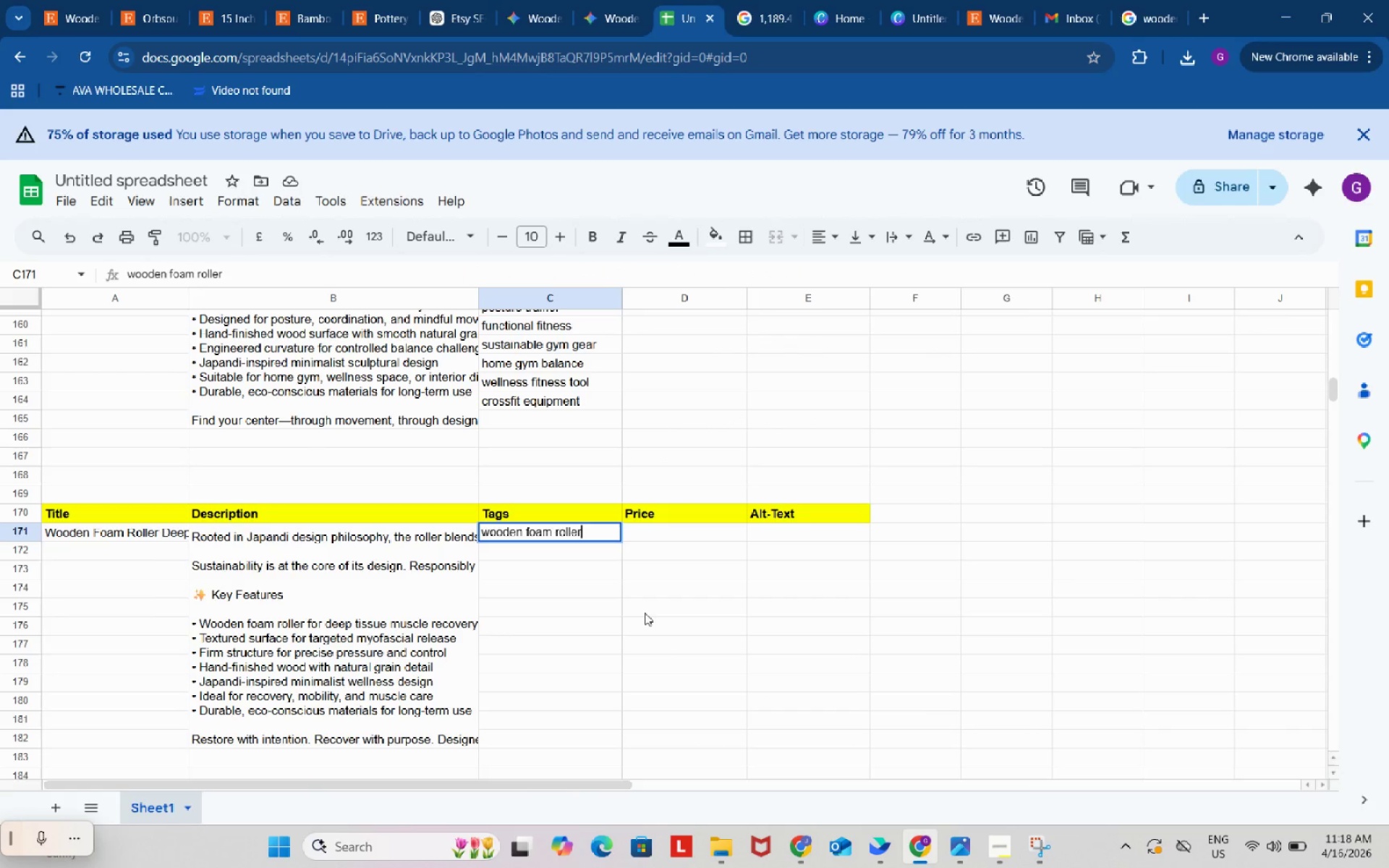 
left_click([645, 613])
 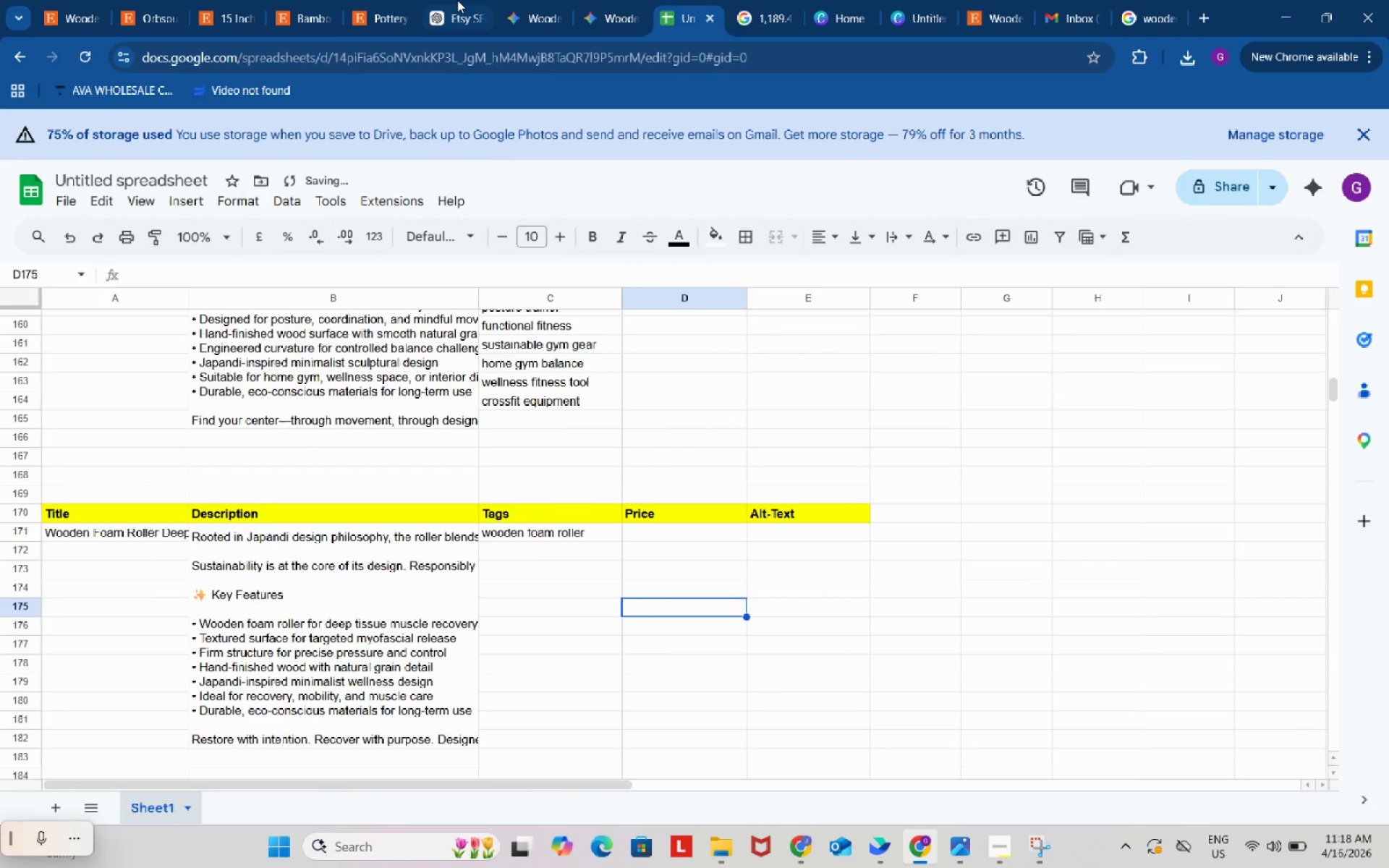 
left_click([457, 0])
 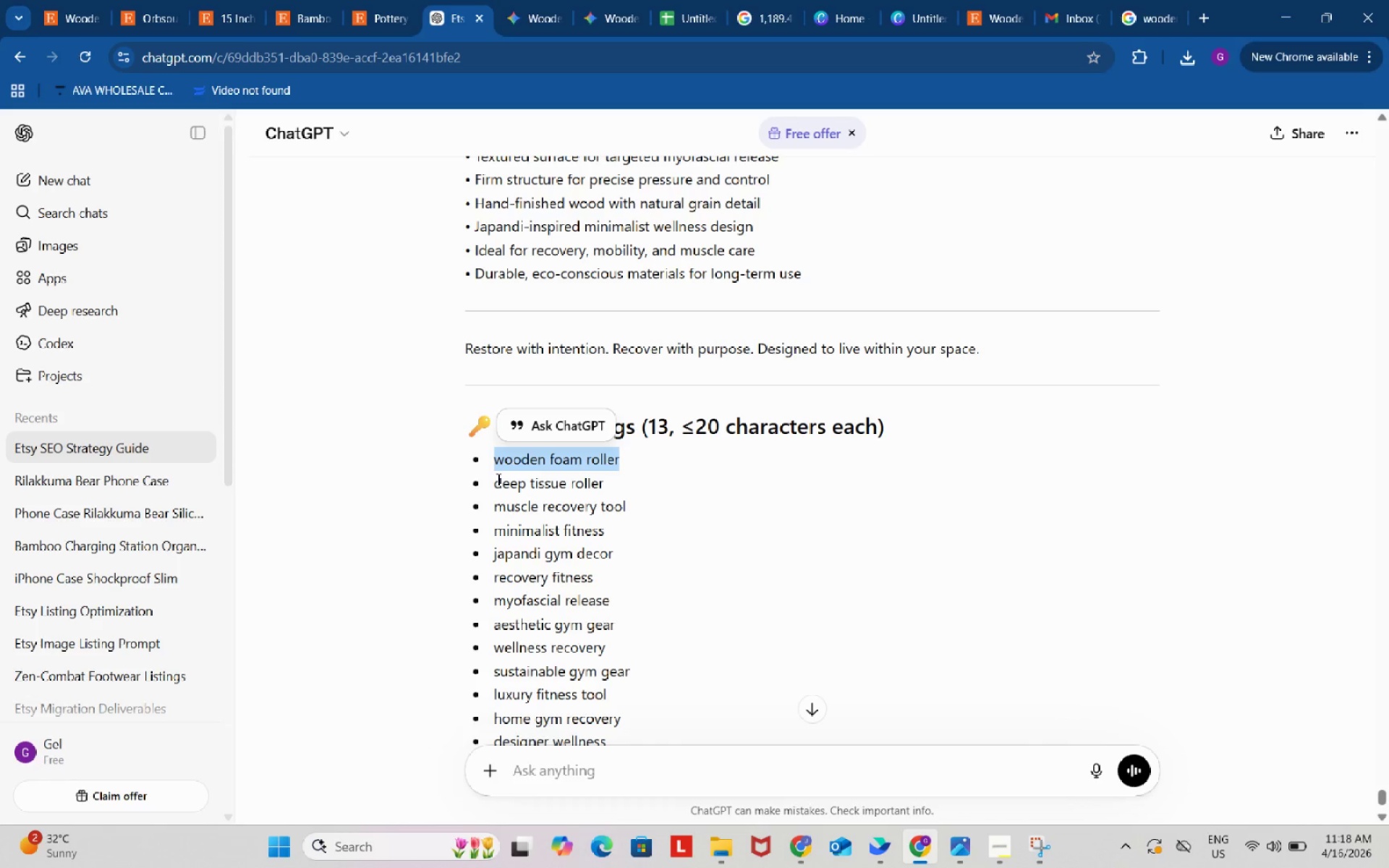 
left_click_drag(start_coordinate=[496, 480], to_coordinate=[604, 485])
 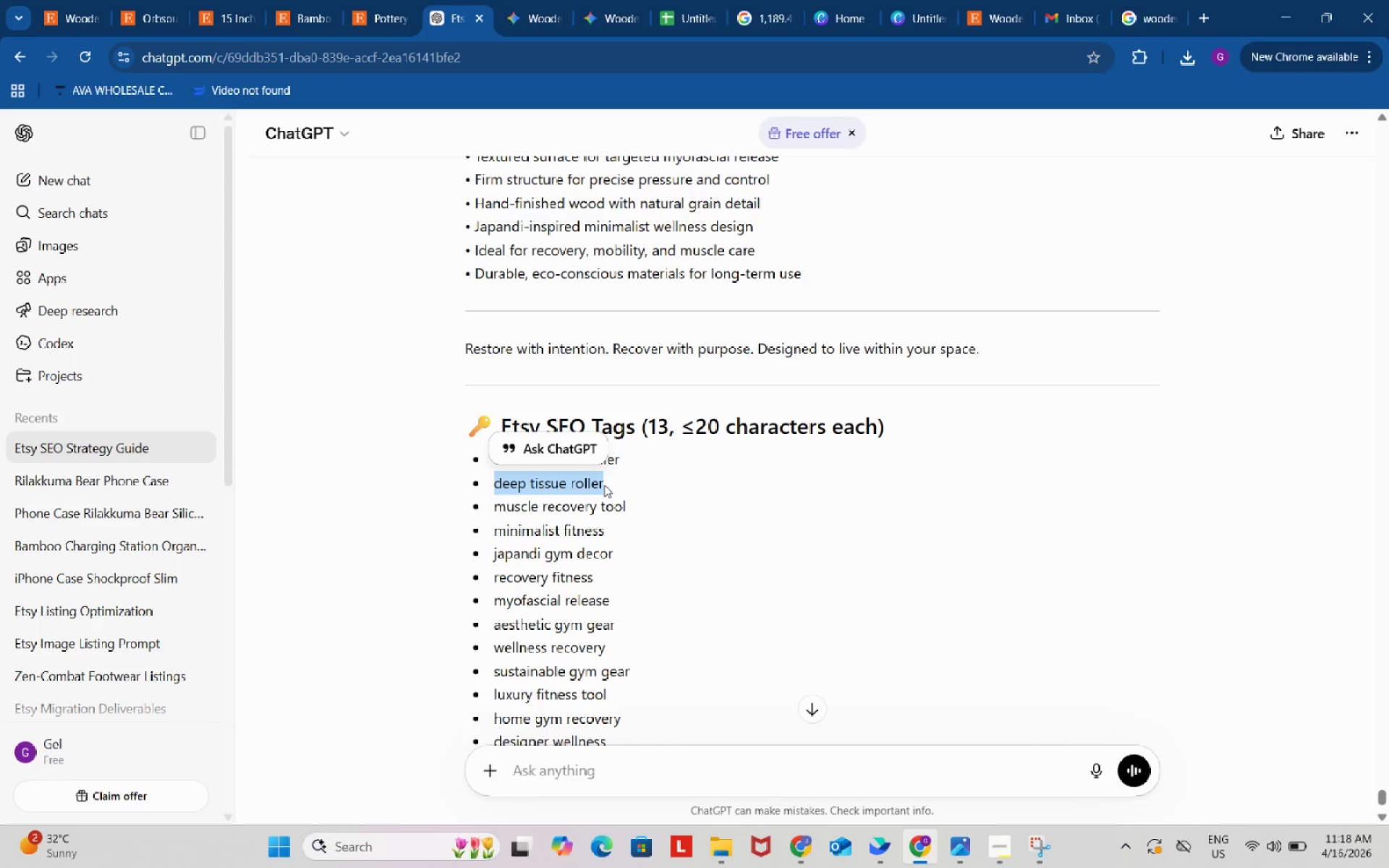 
key(Control+ControlLeft)
 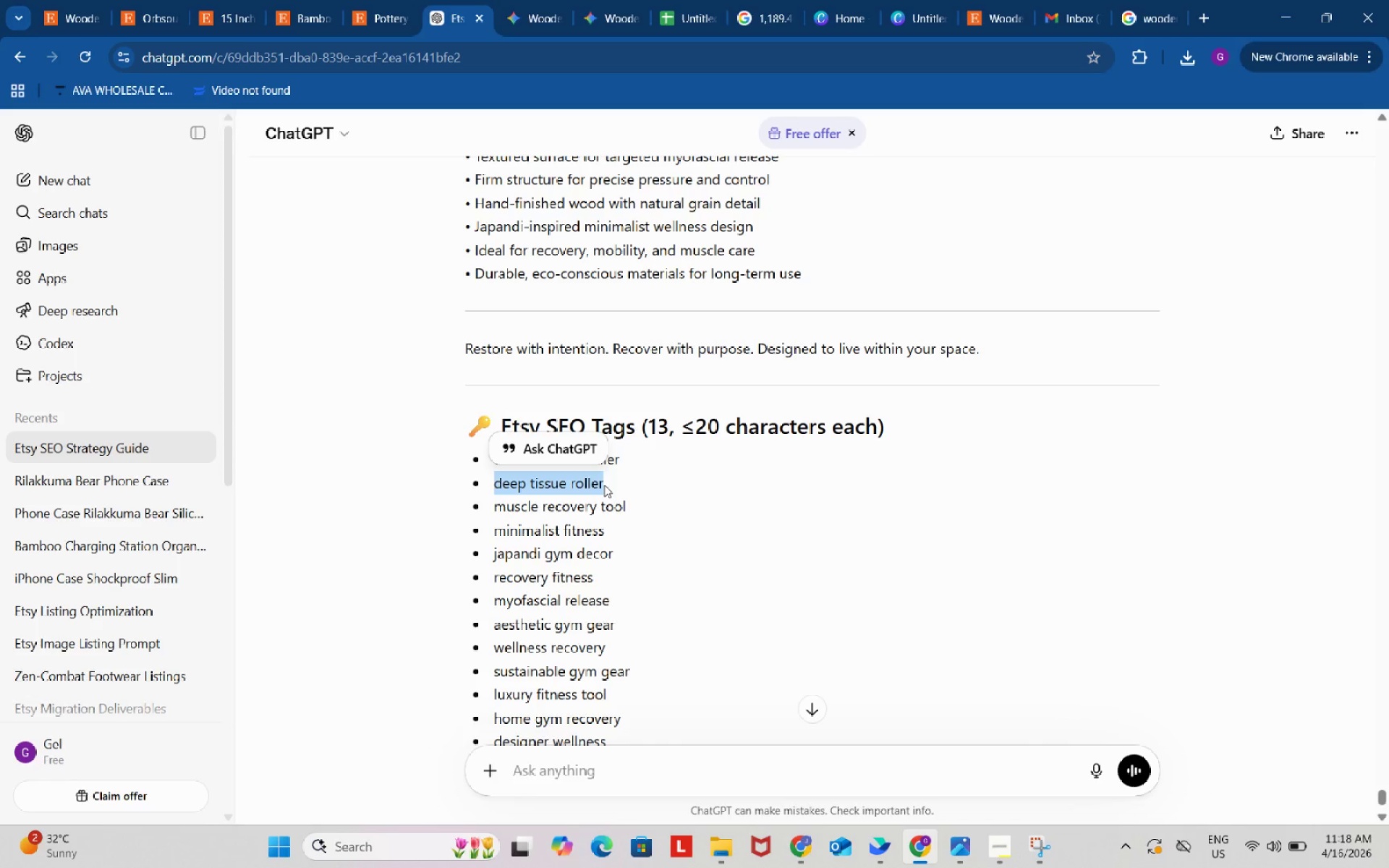 
key(Control+C)
 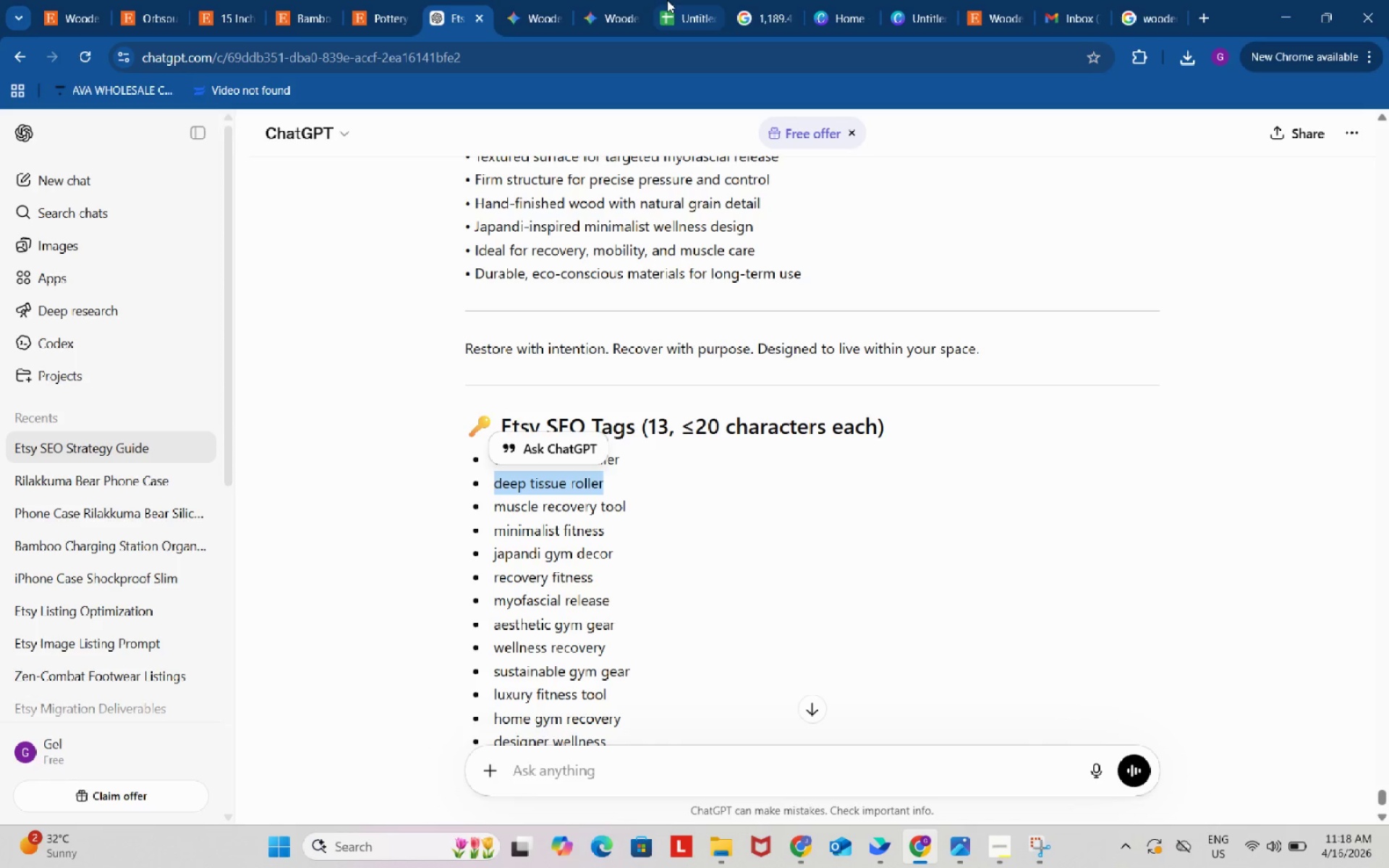 
left_click([675, 0])
 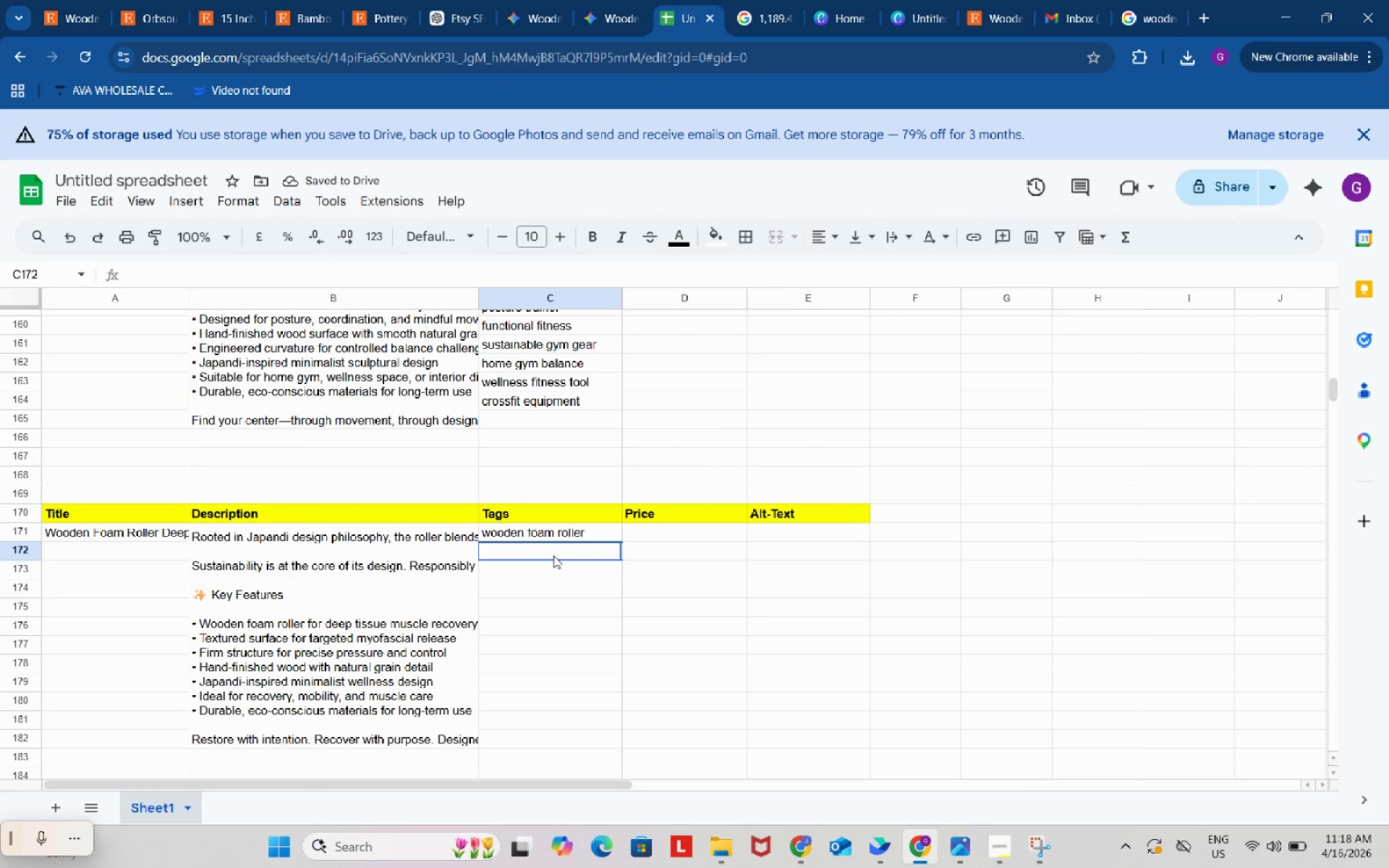 
double_click([553, 556])
 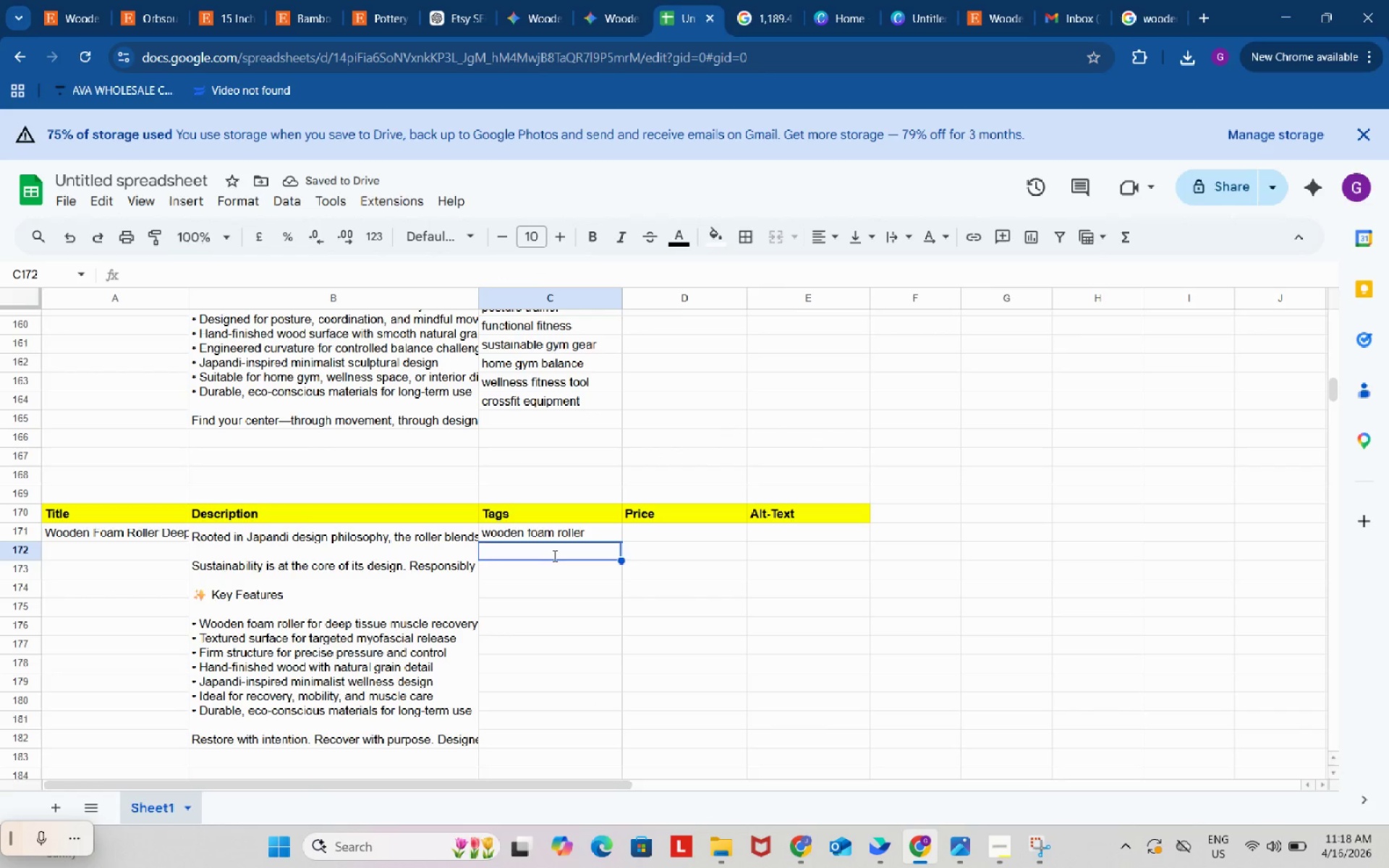 
key(Control+ControlLeft)
 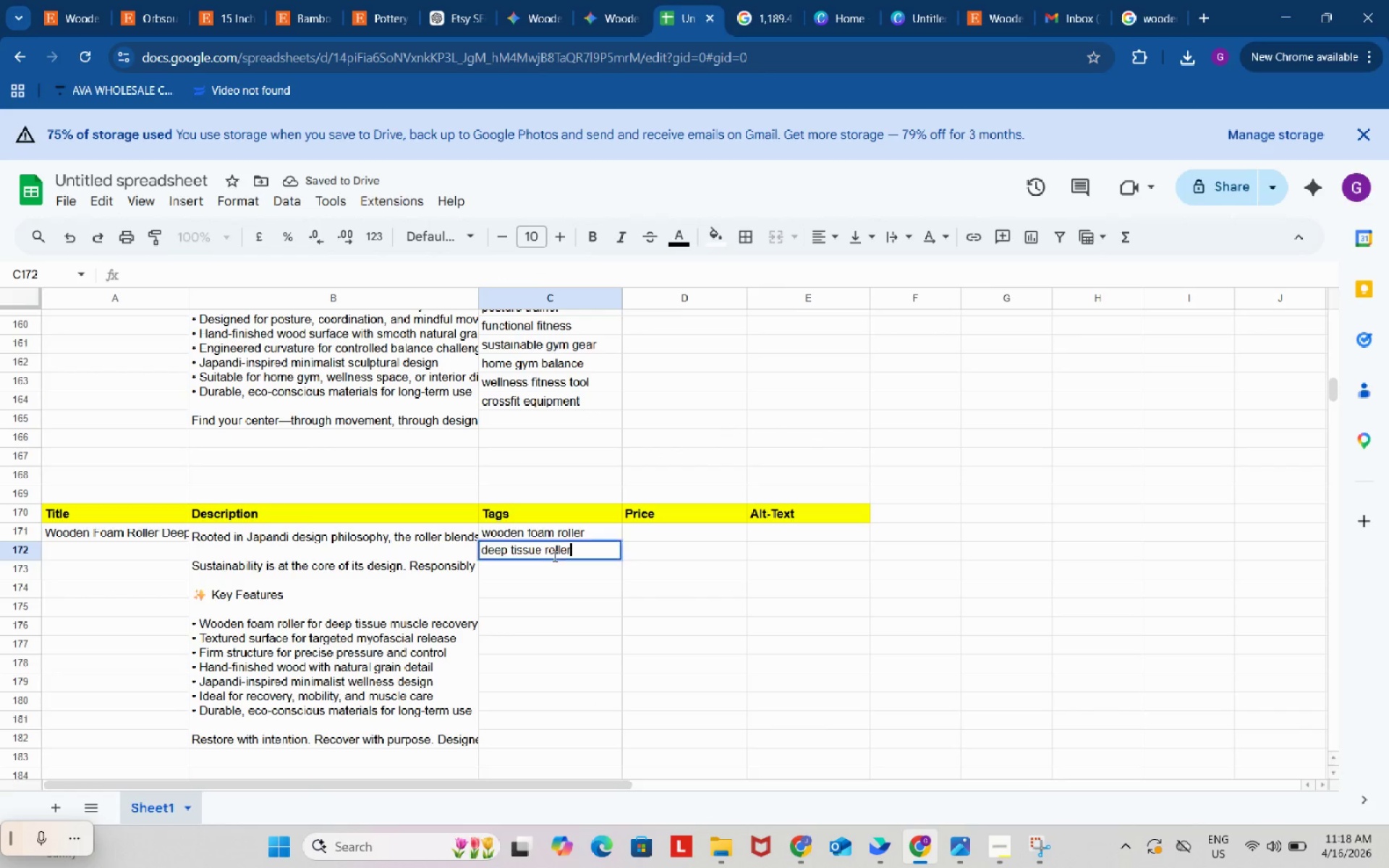 
key(Control+V)
 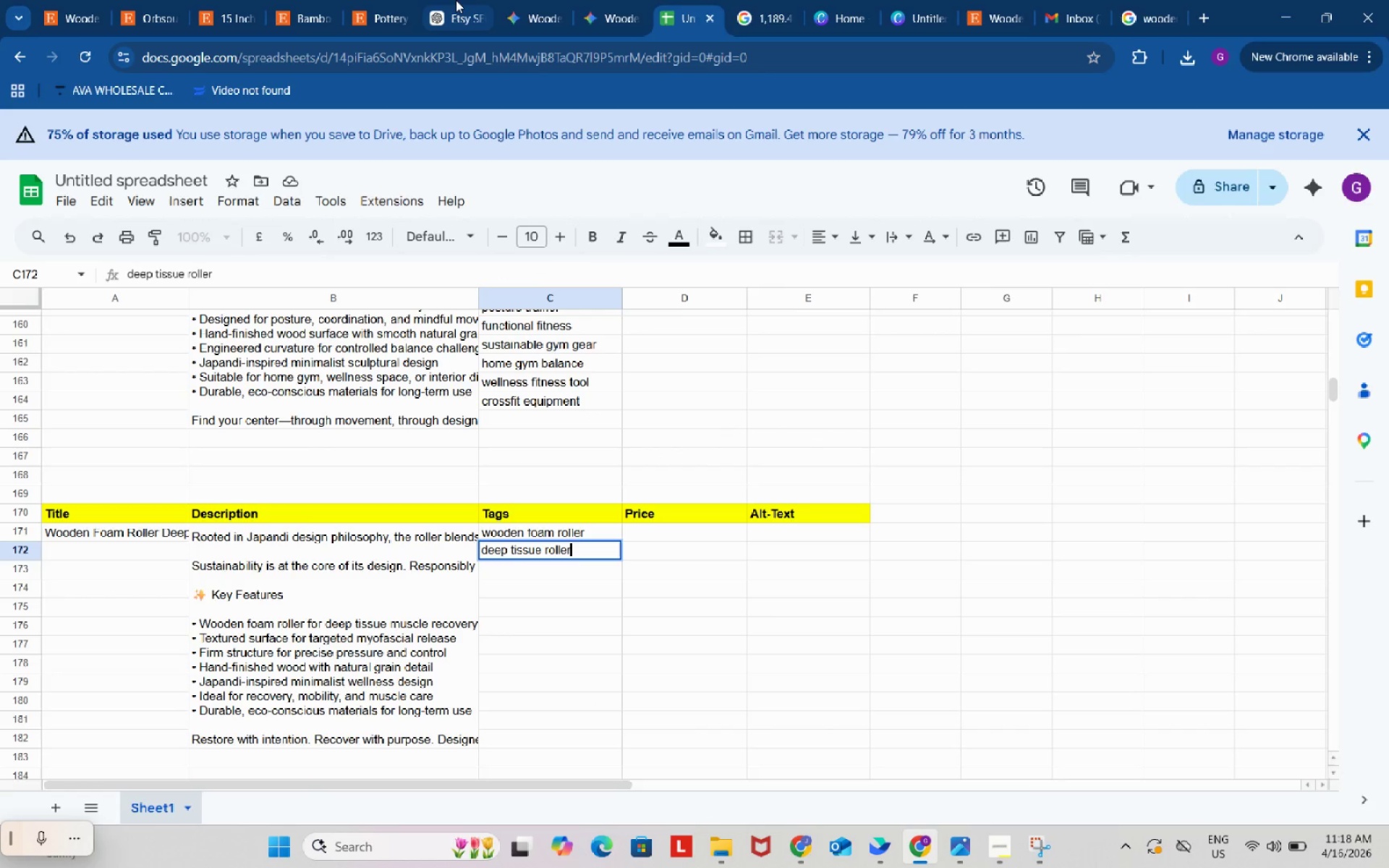 
left_click([456, 0])
 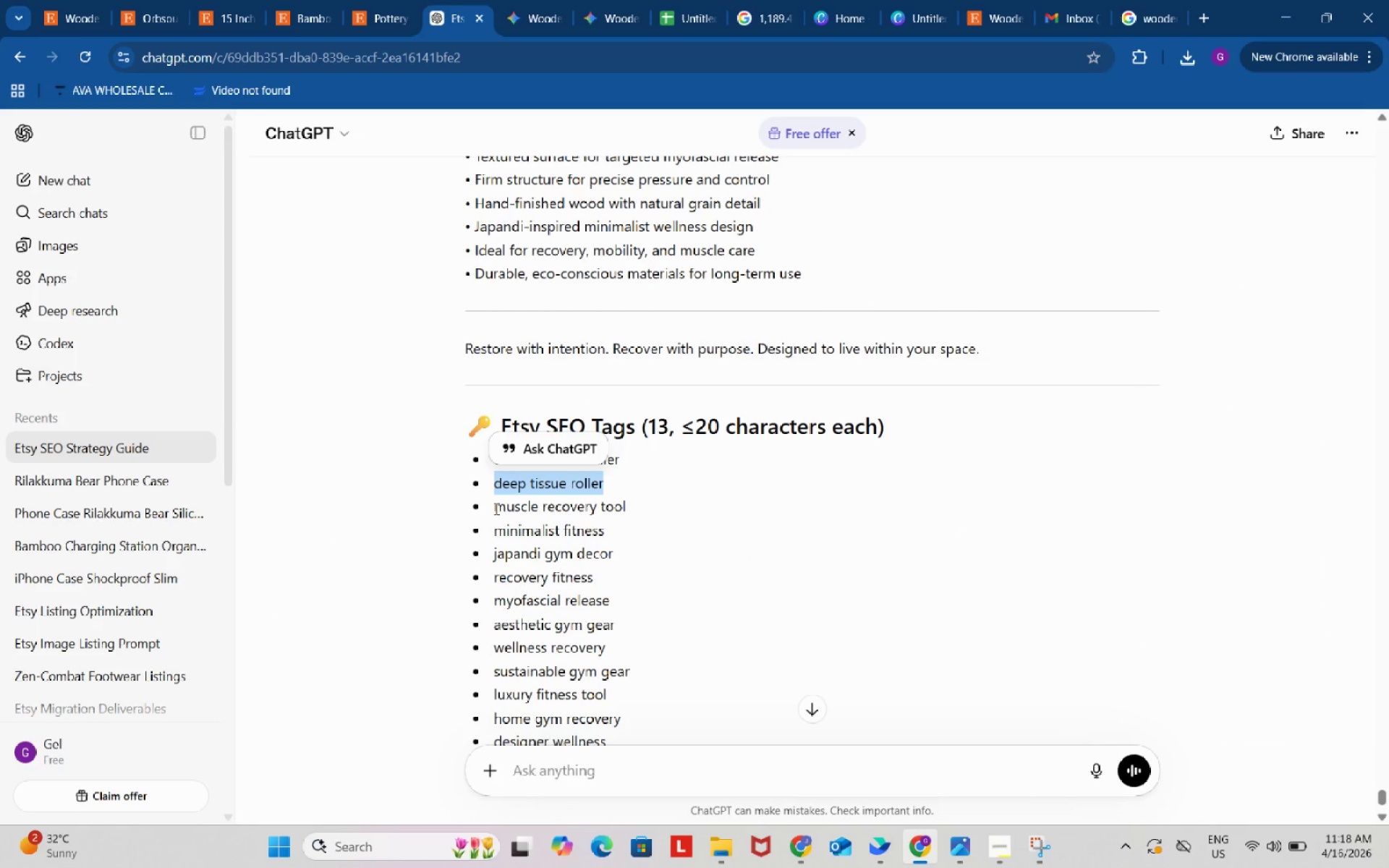 
left_click_drag(start_coordinate=[493, 506], to_coordinate=[636, 503])
 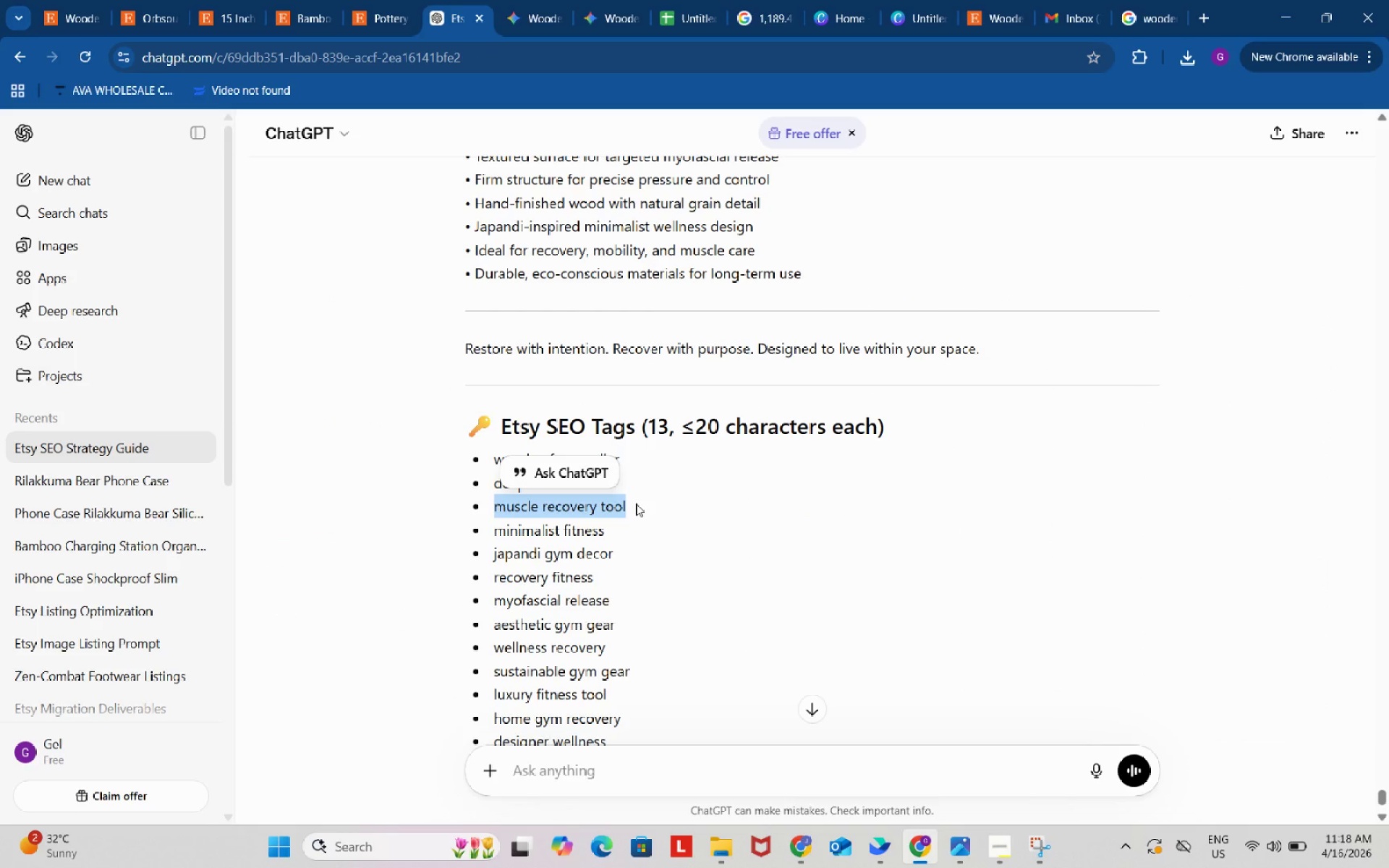 
key(Control+ControlLeft)
 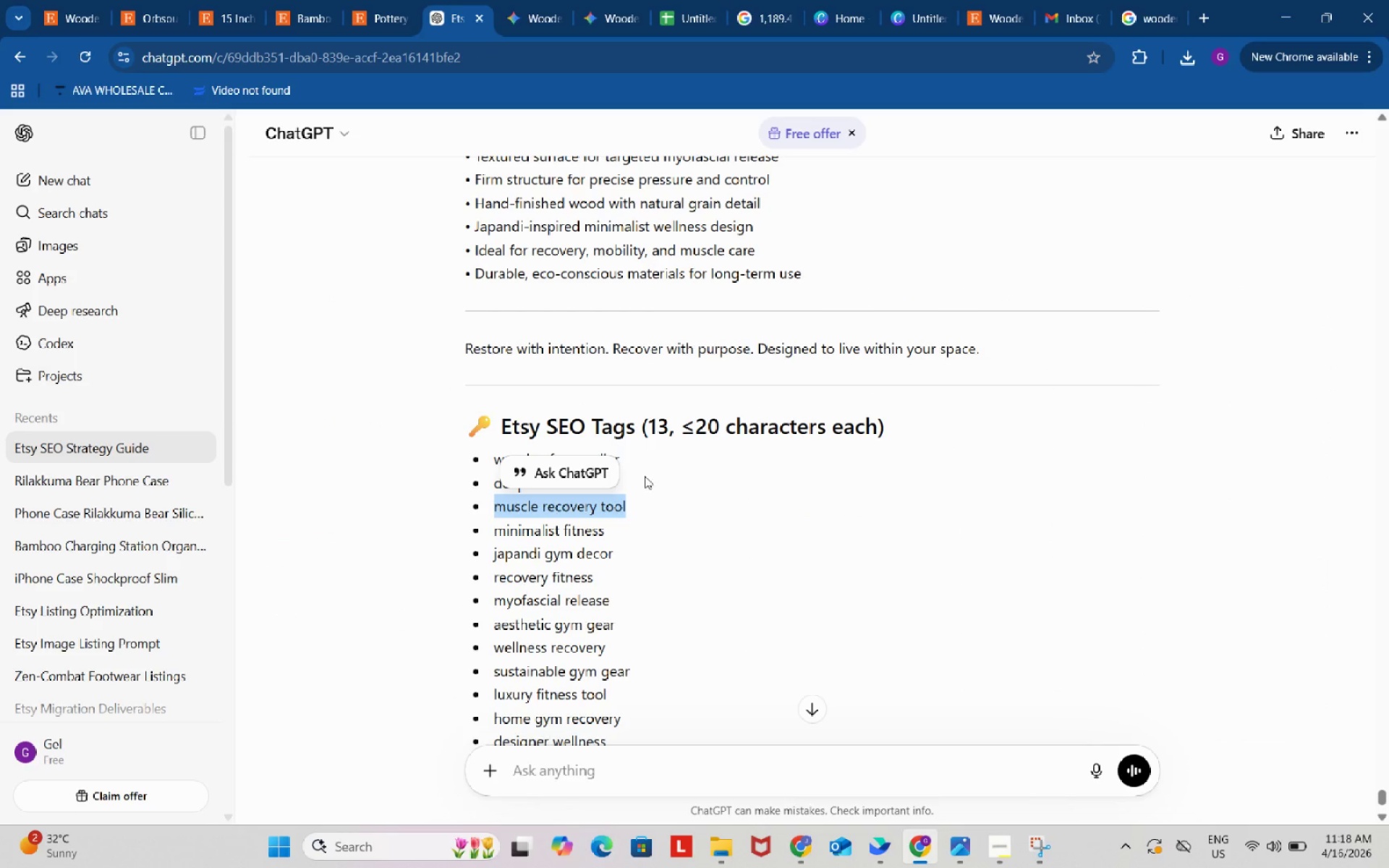 
key(Control+C)
 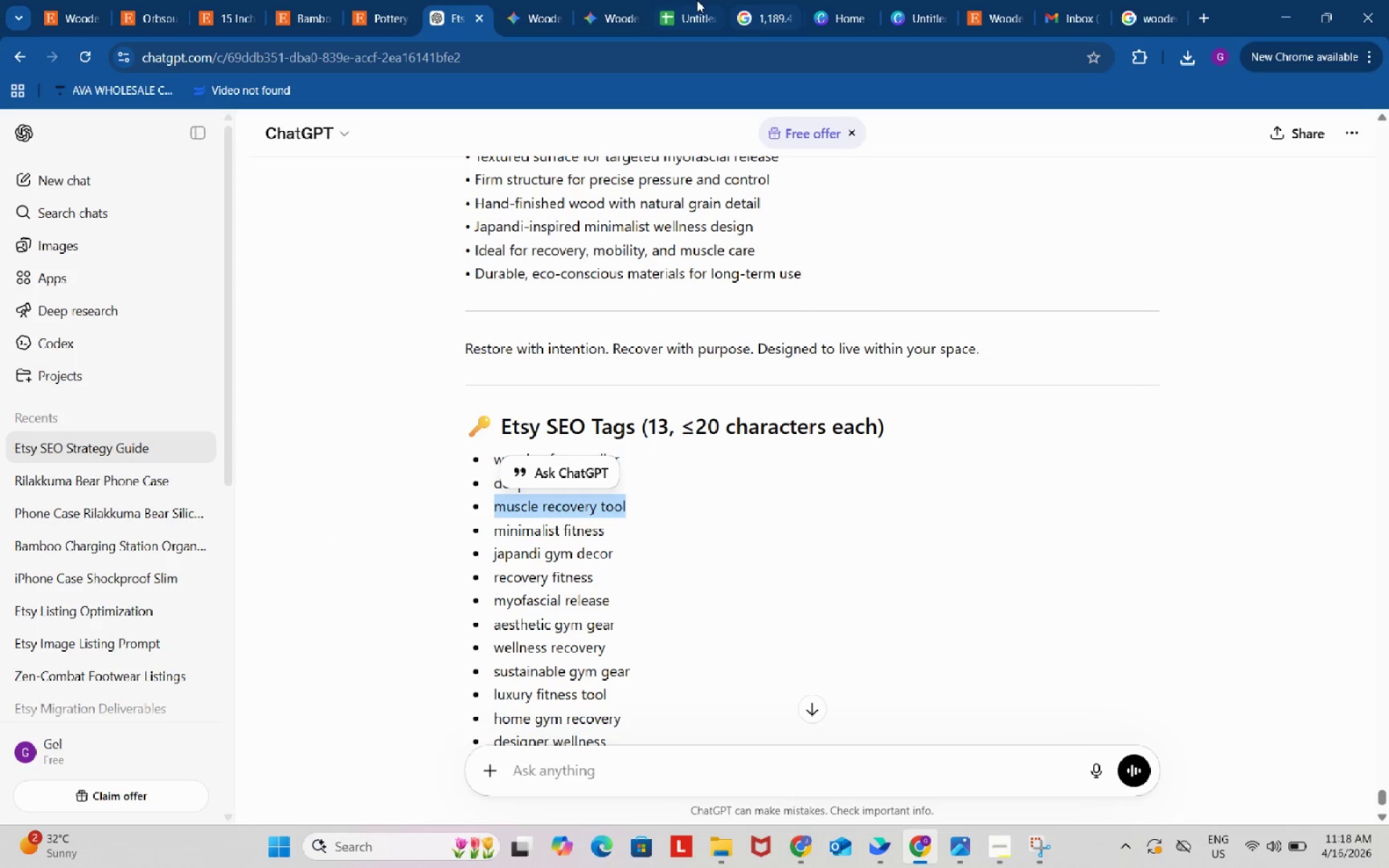 
left_click([695, 0])
 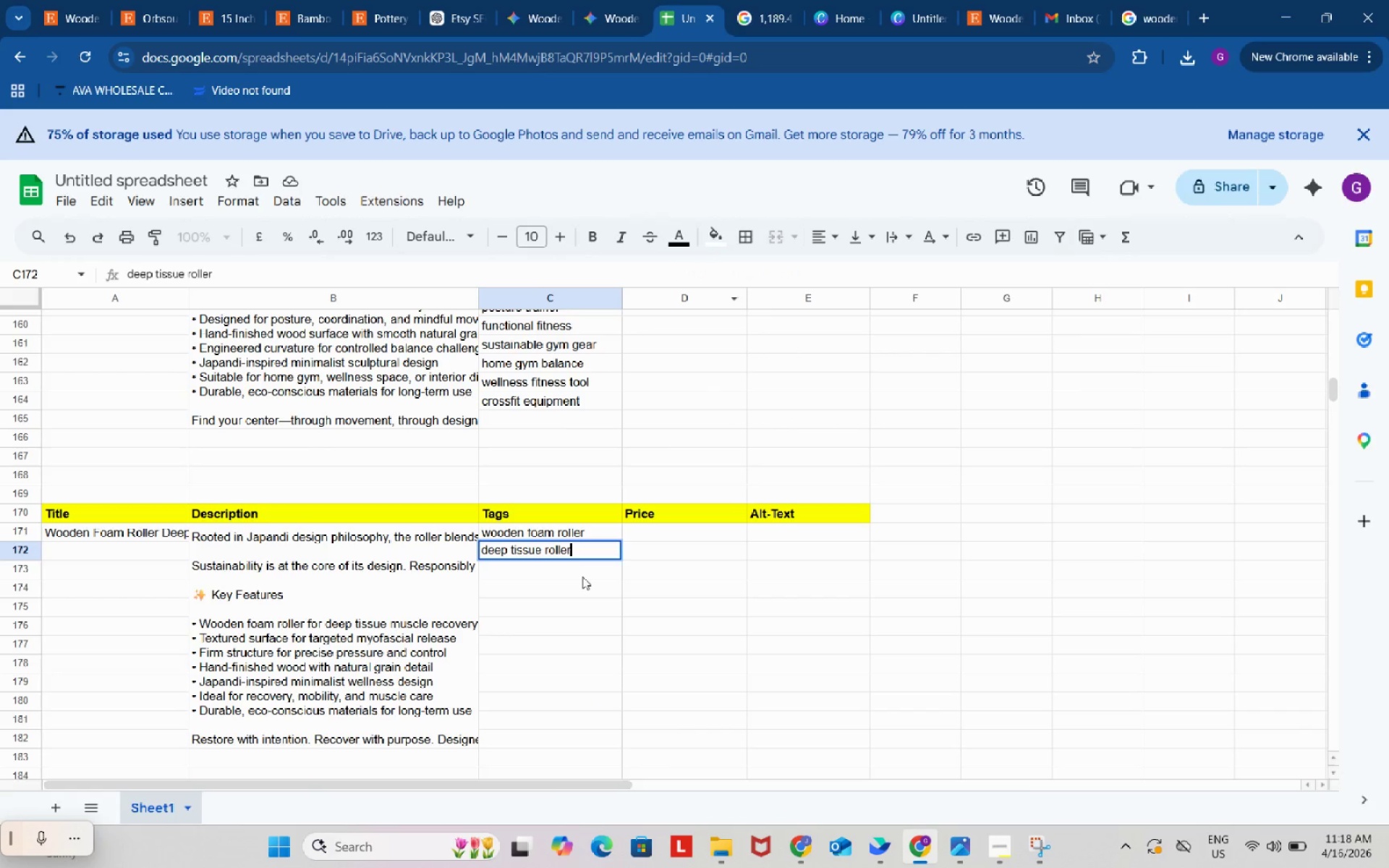 
double_click([582, 576])
 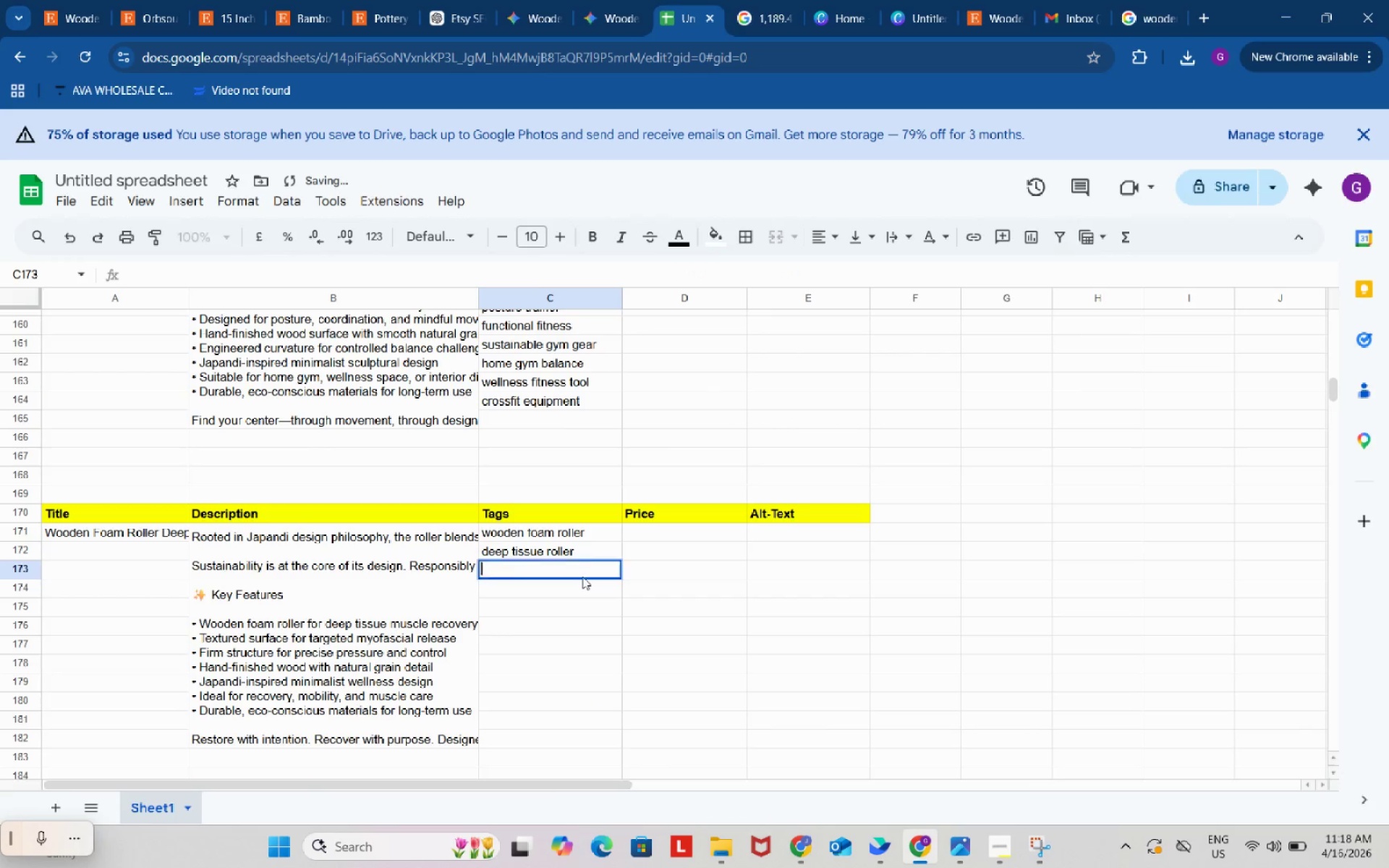 
key(Control+ControlLeft)
 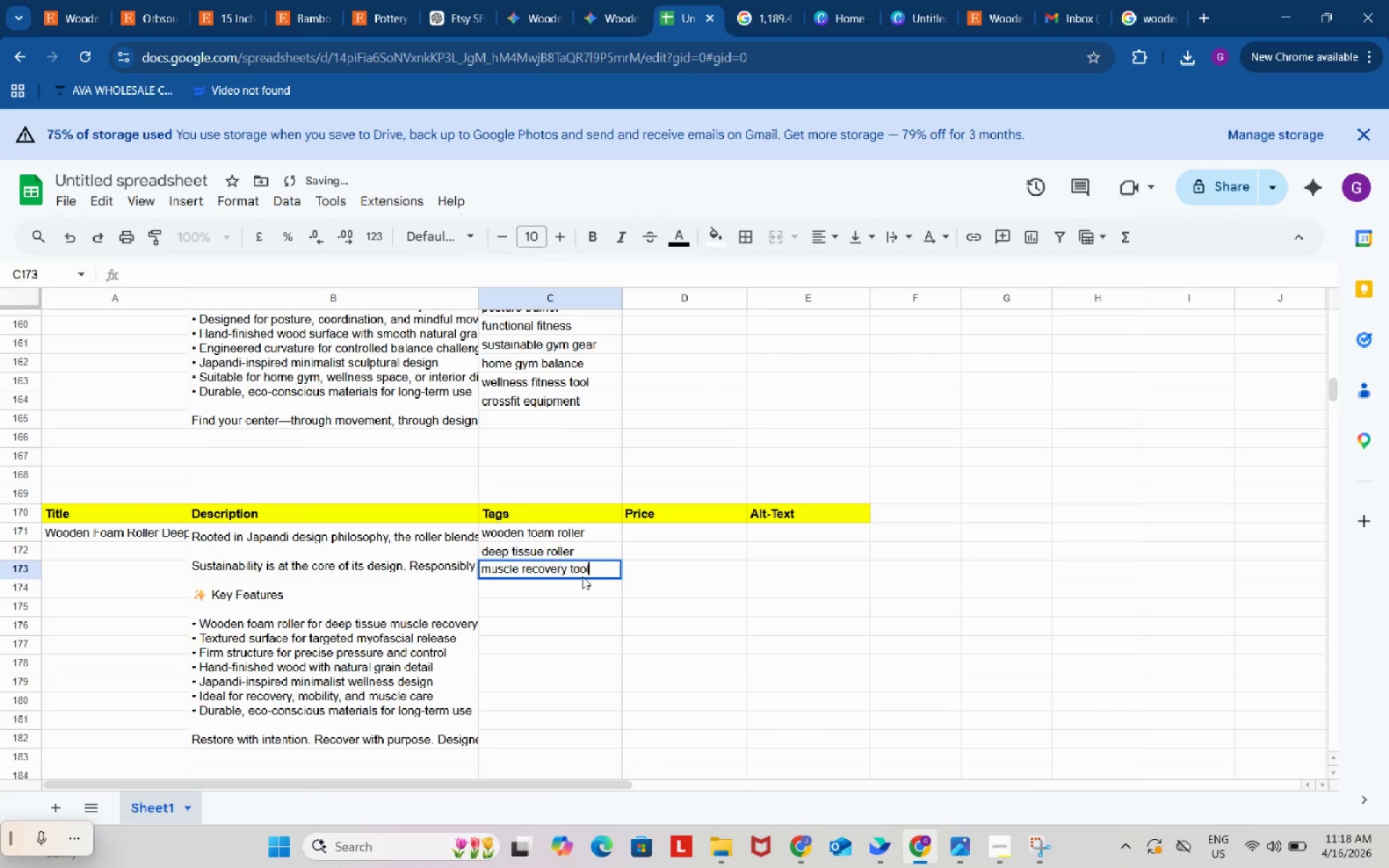 
key(Control+V)
 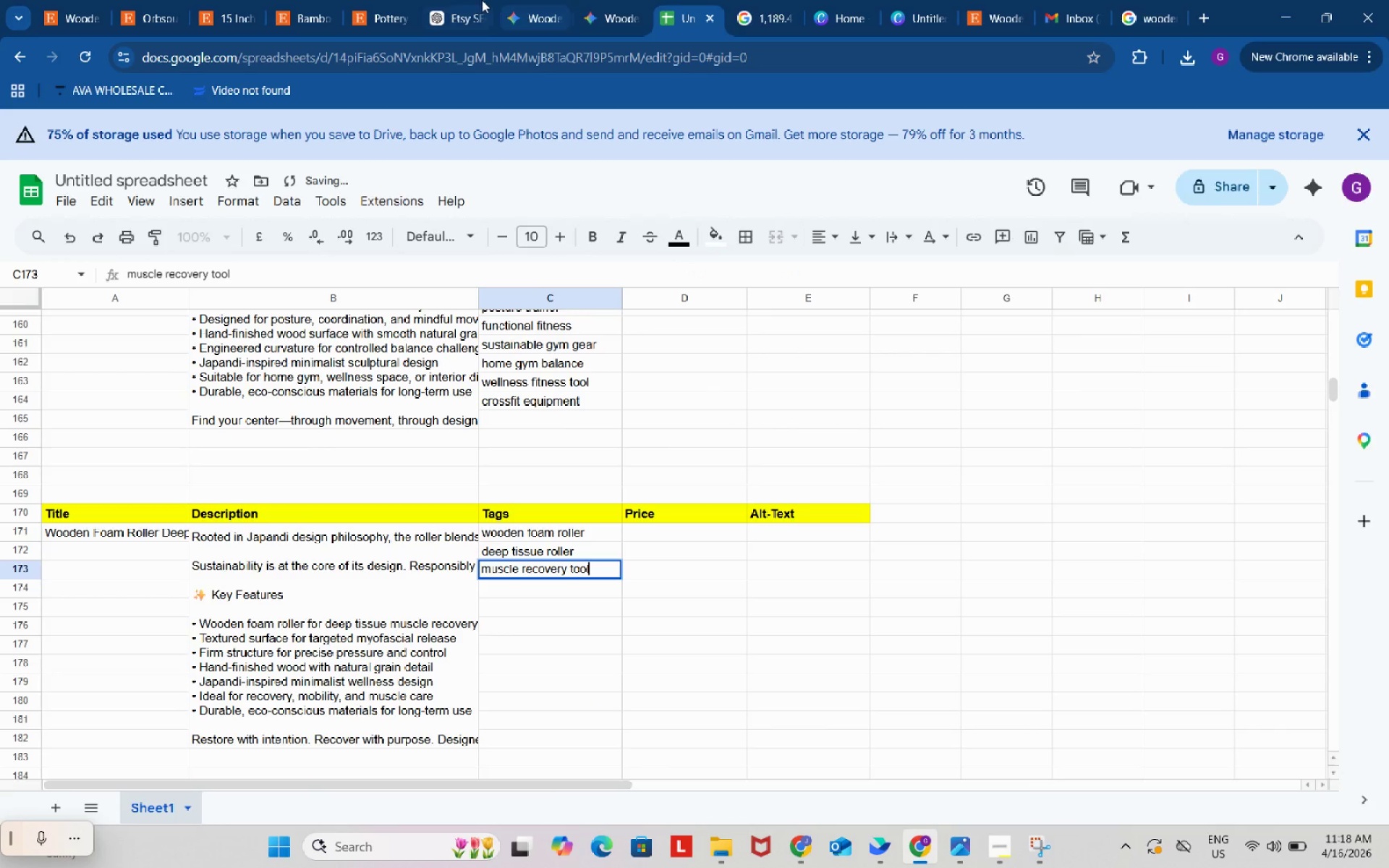 
left_click([469, 0])
 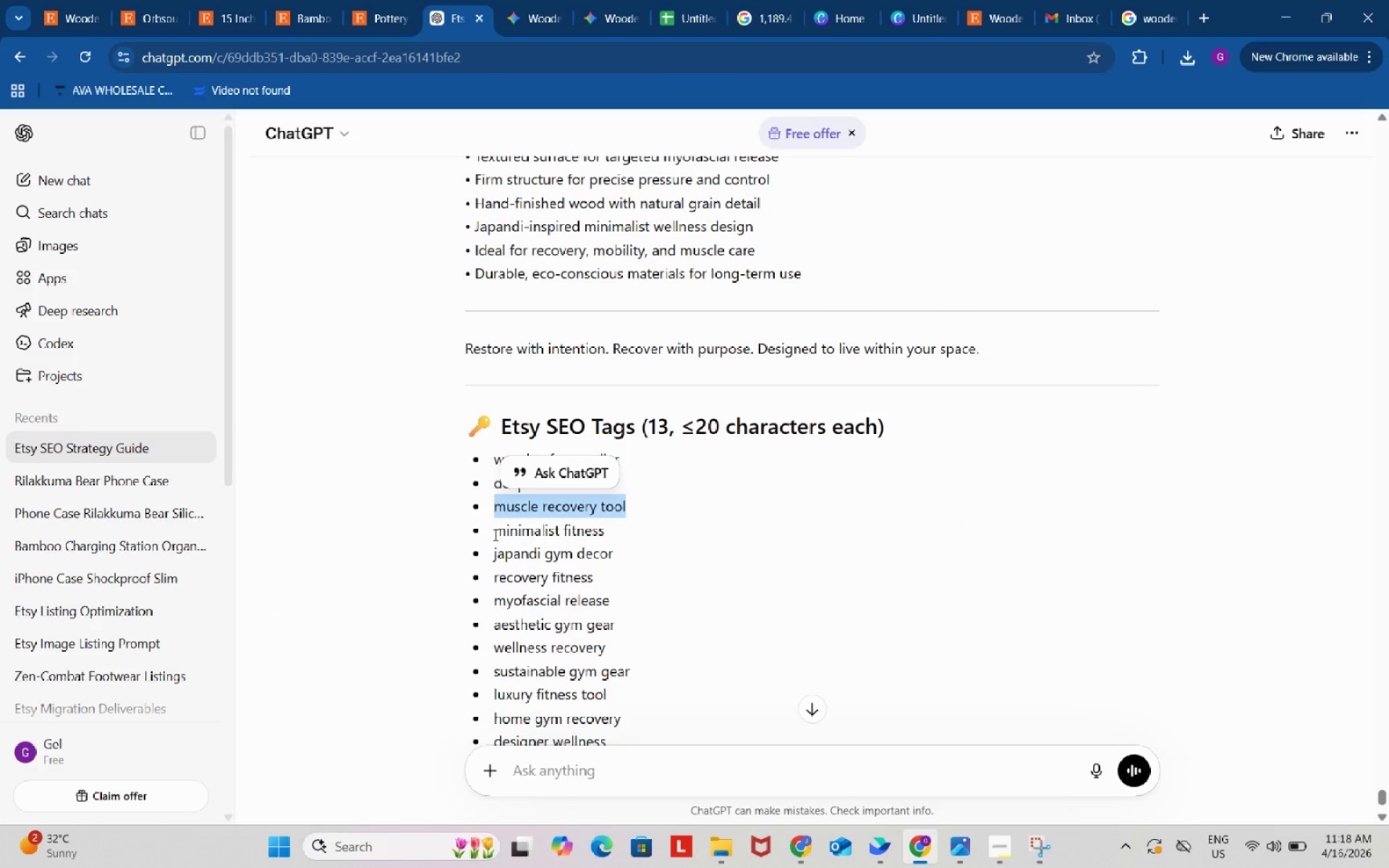 
scroll: coordinate [511, 540], scroll_direction: down, amount: 1.0
 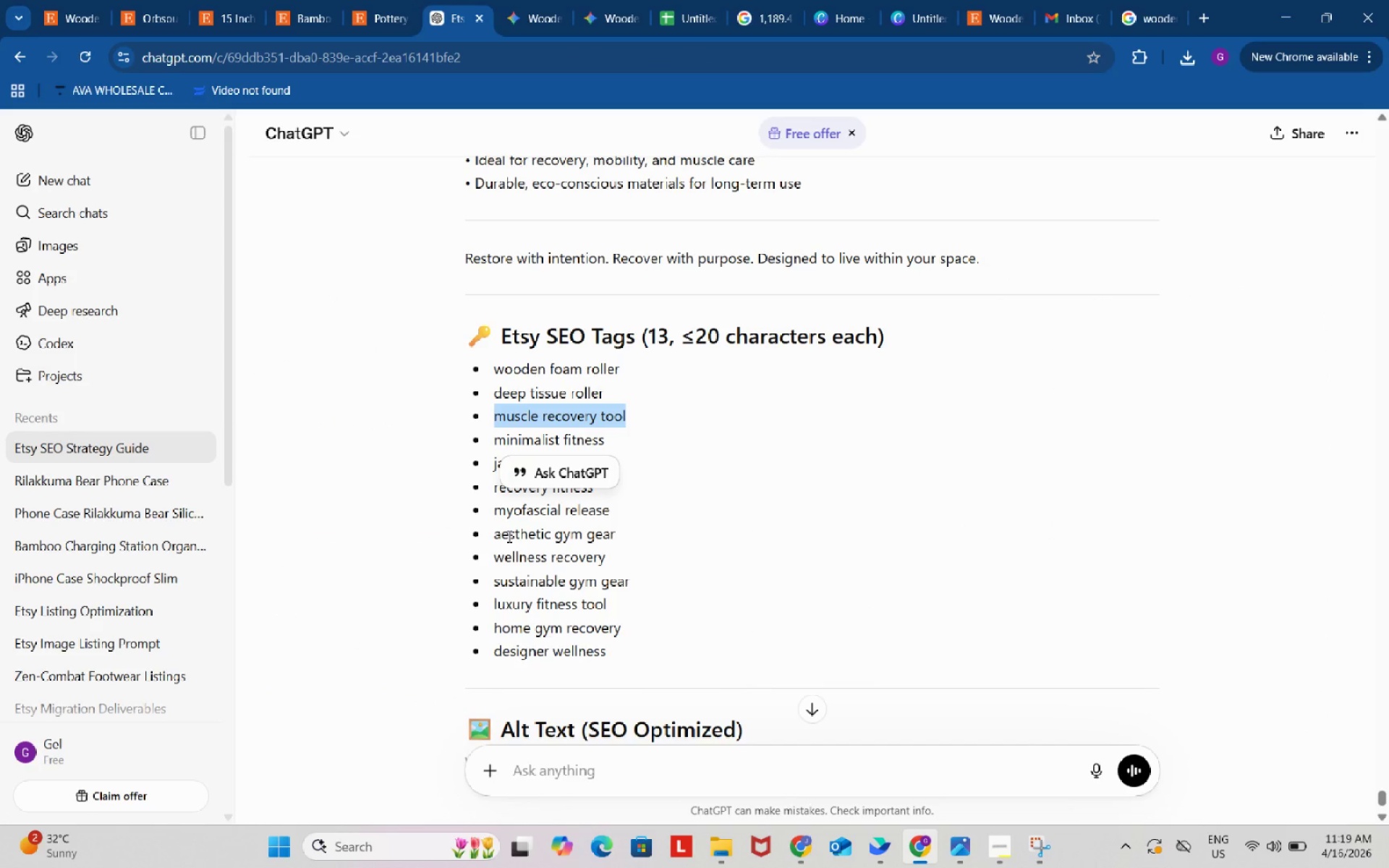 
left_click([366, 0])
 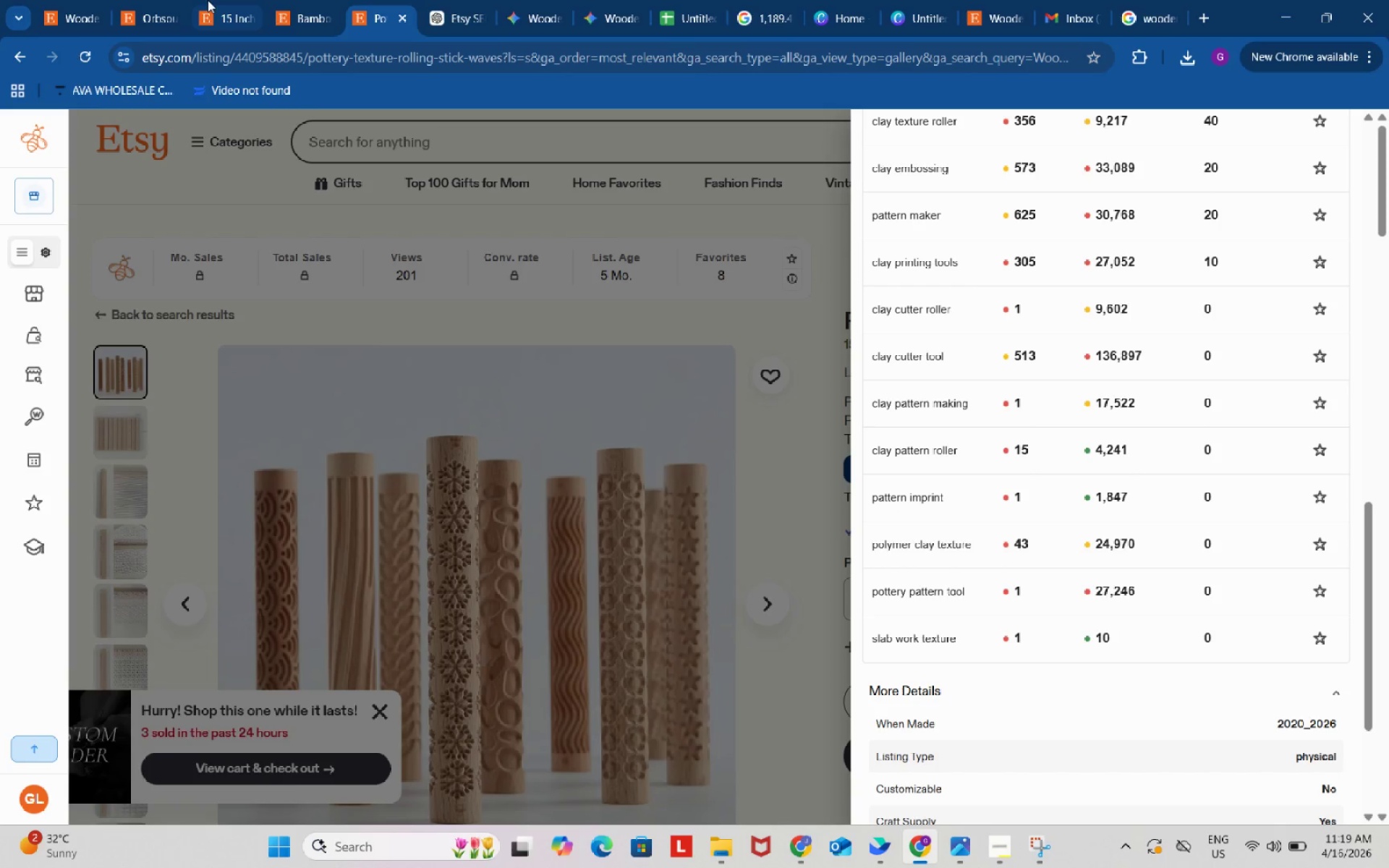 
left_click([237, 0])
 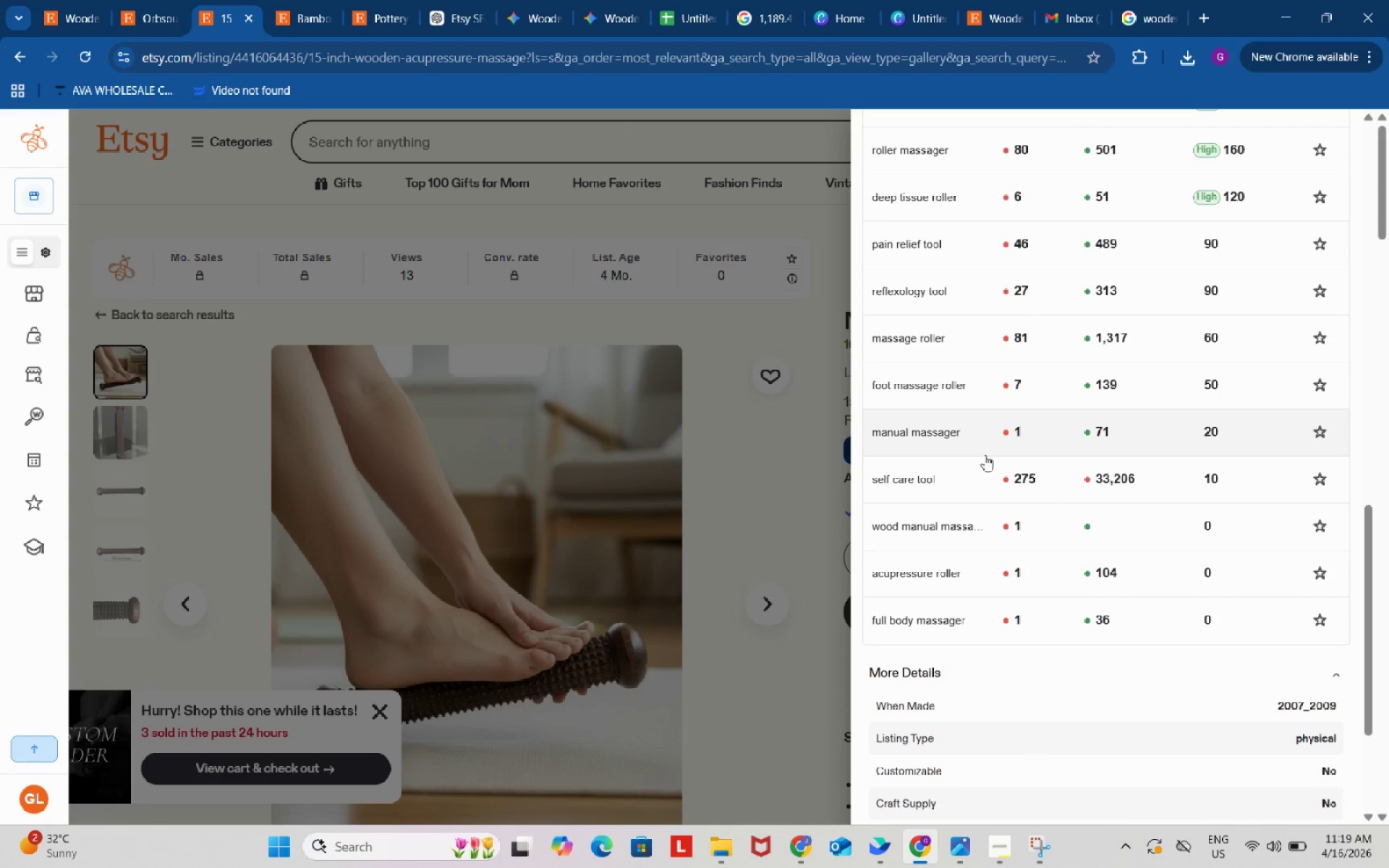 
scroll: coordinate [985, 455], scroll_direction: up, amount: 2.0
 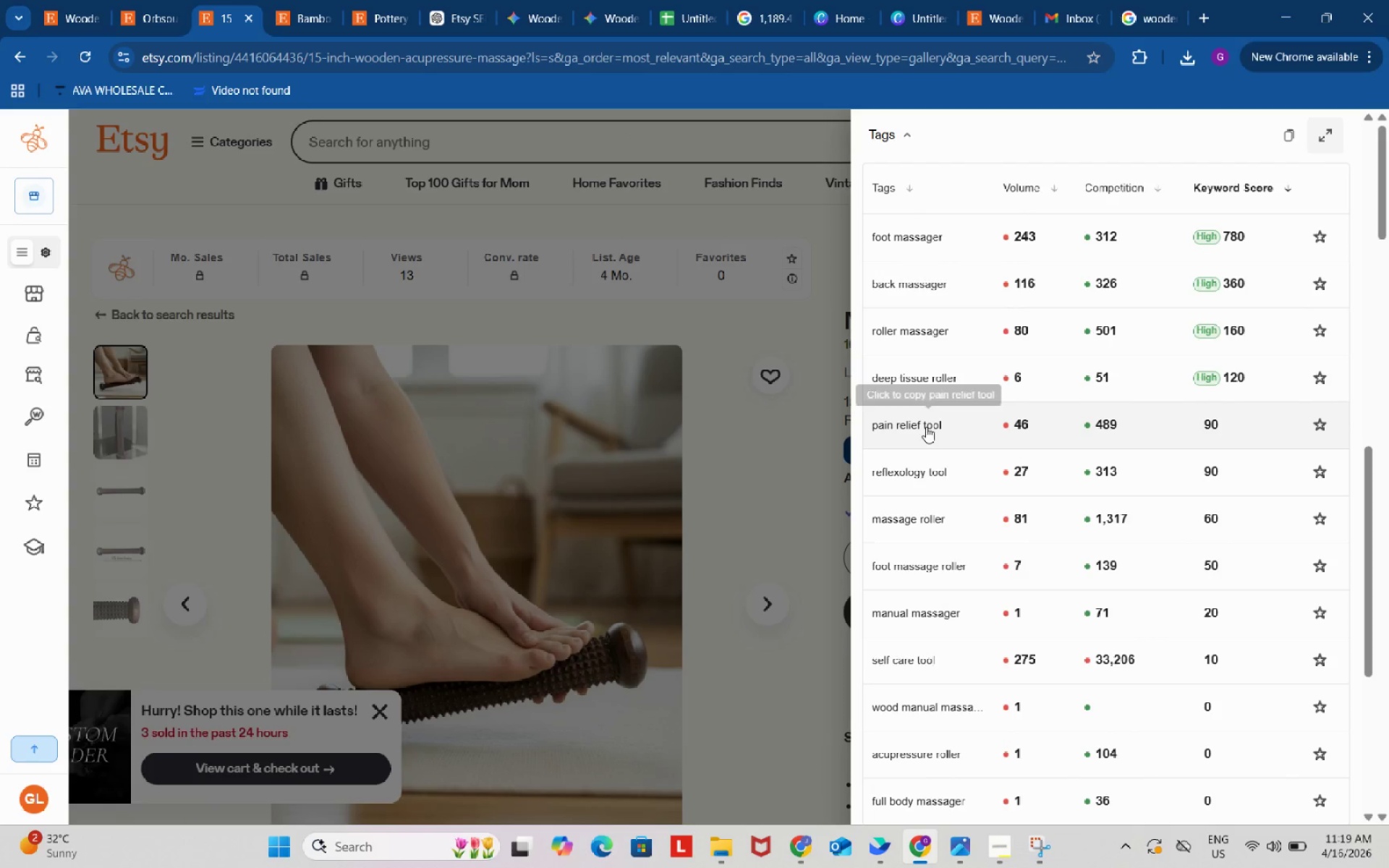 
left_click([925, 426])
 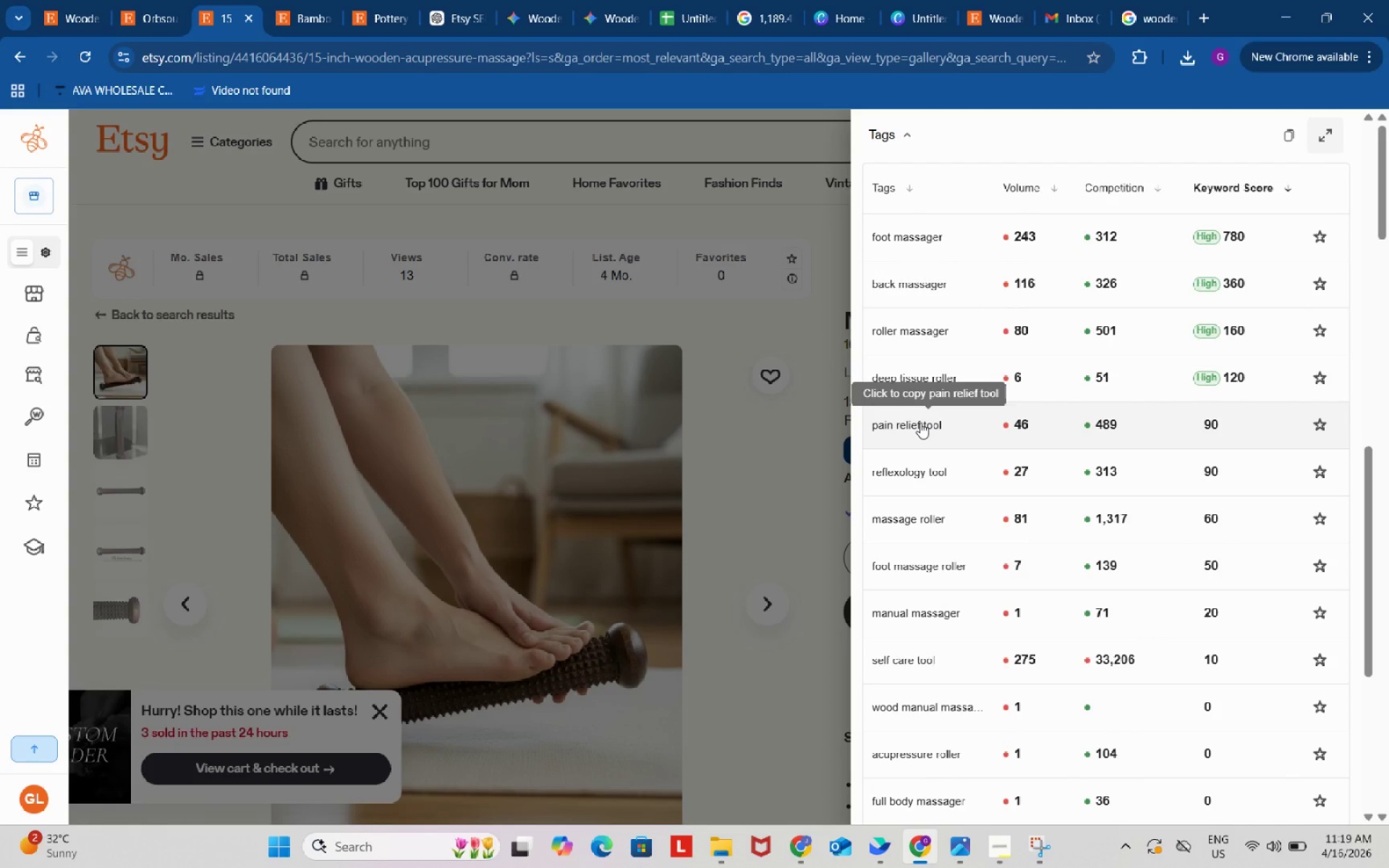 
scroll: coordinate [920, 422], scroll_direction: down, amount: 1.0
 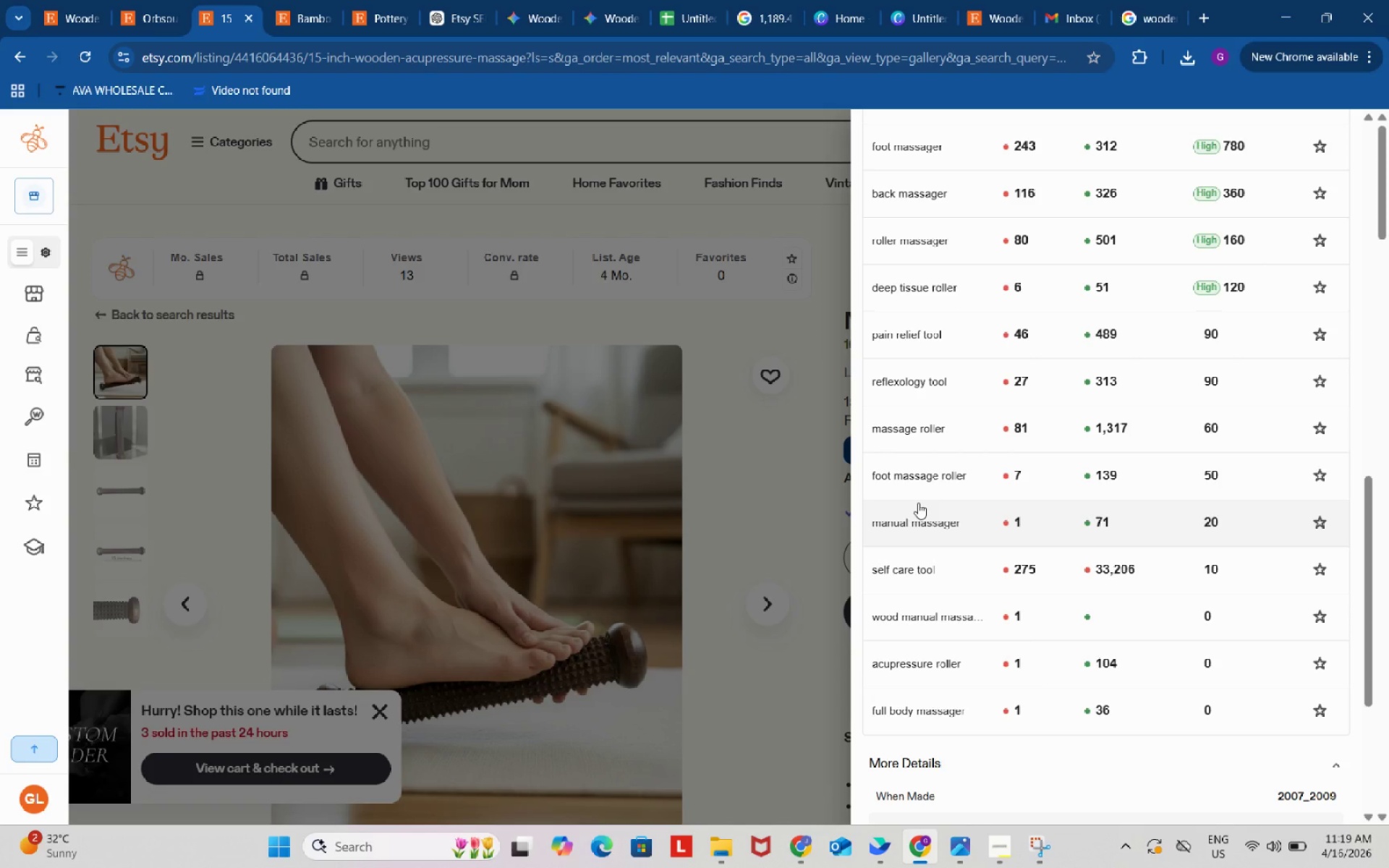 
mouse_move([650, 0])
 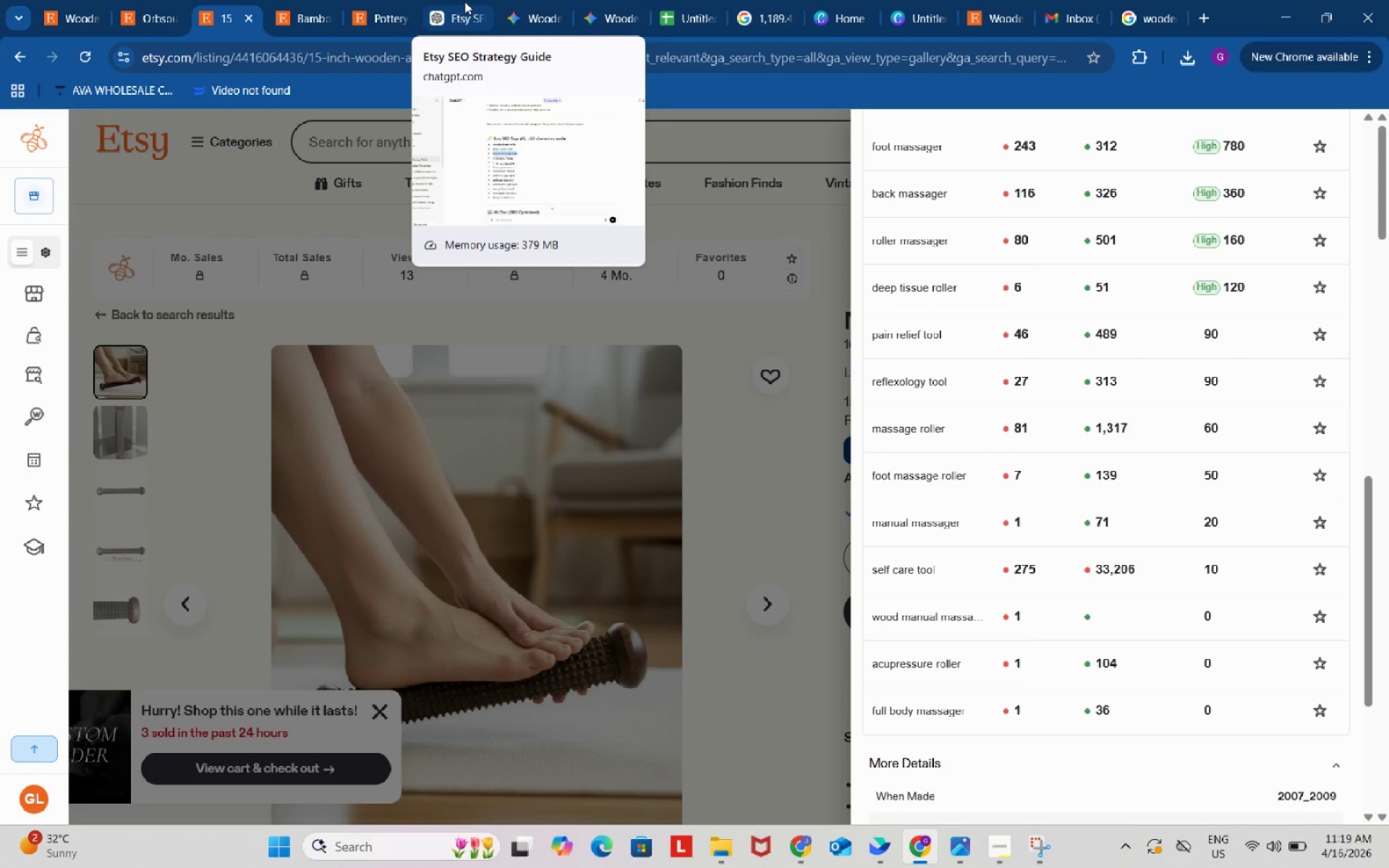 
left_click([464, 1])